 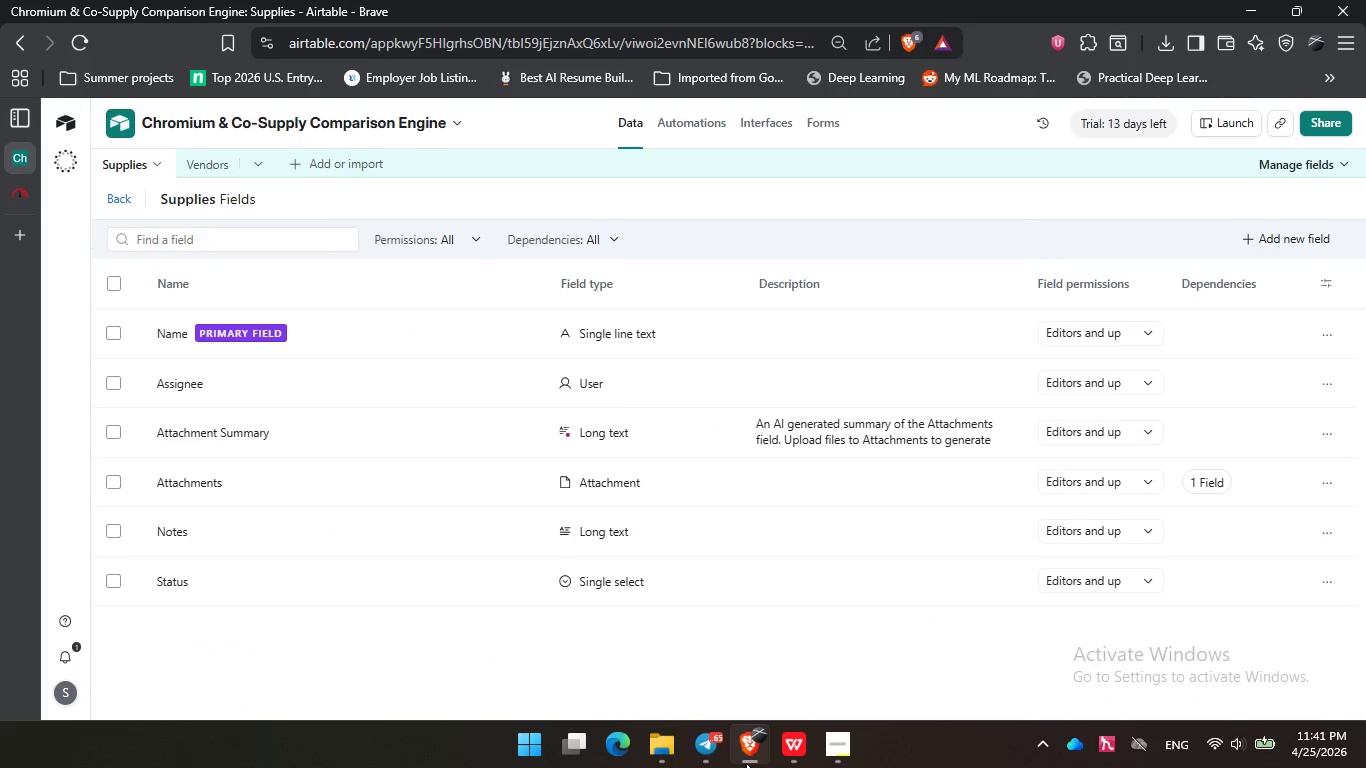 
left_click([119, 280])
 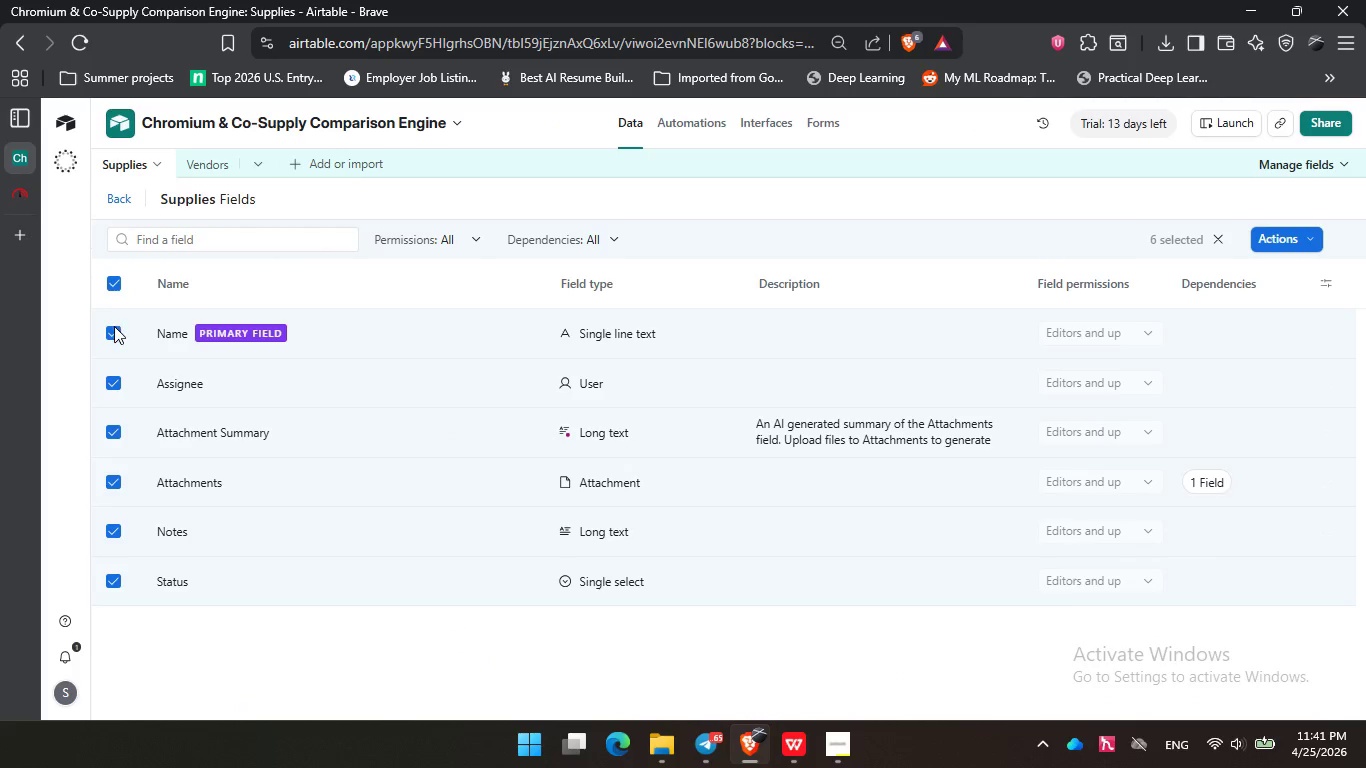 
left_click([114, 332])
 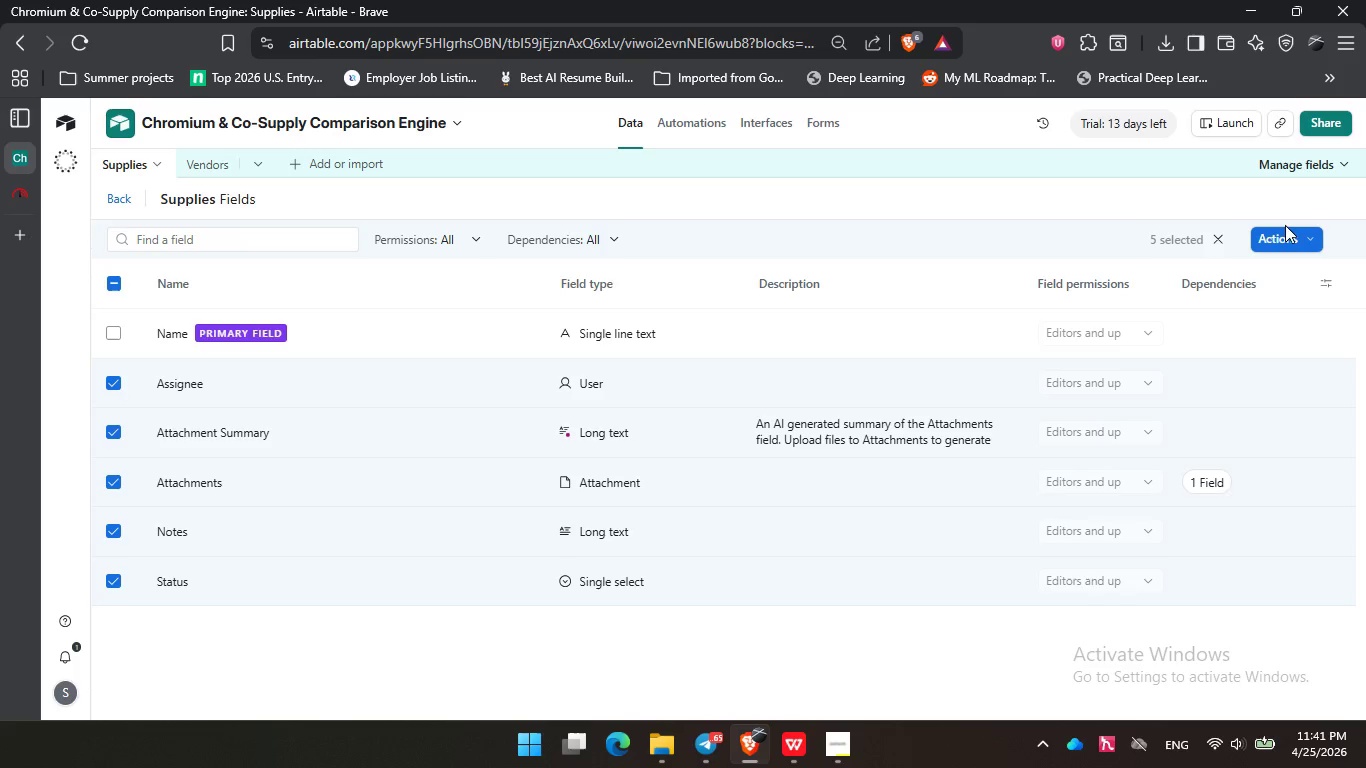 
double_click([1281, 231])
 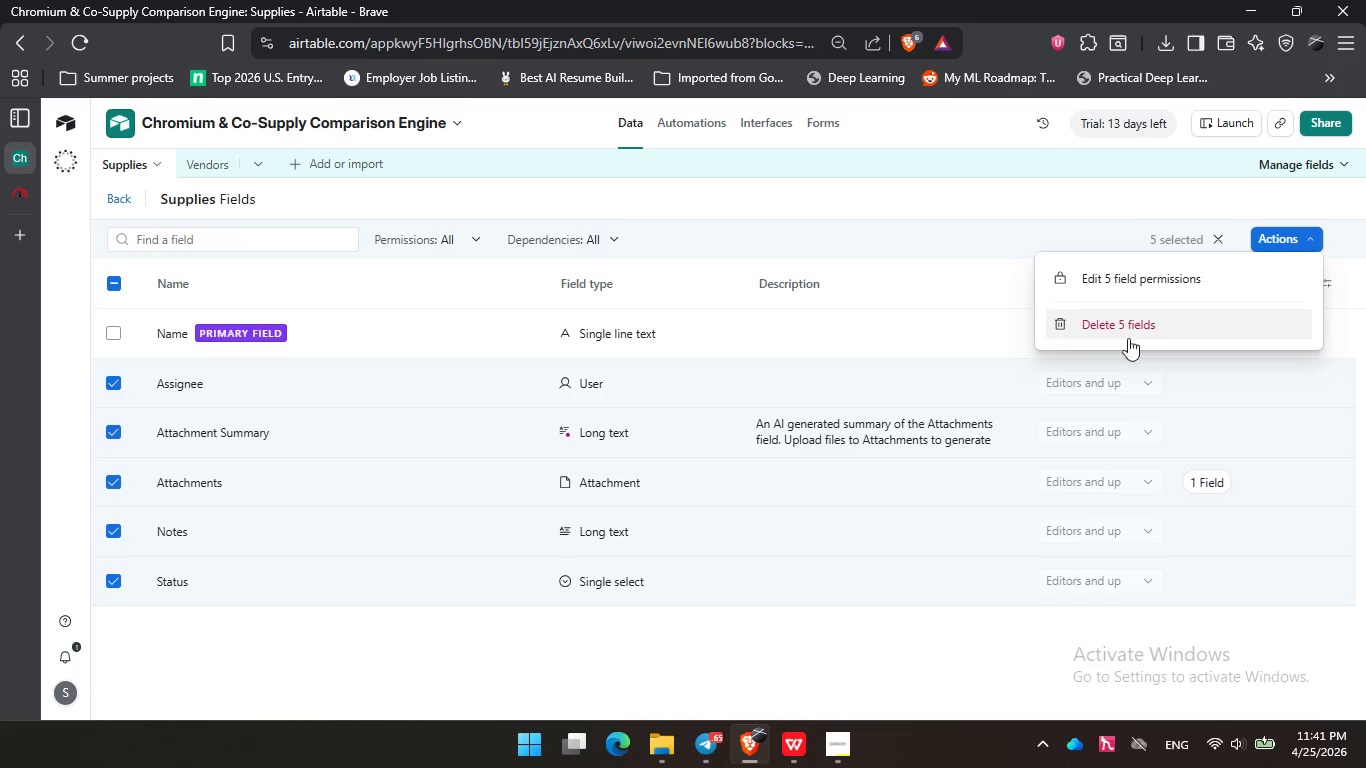 
left_click([1128, 327])
 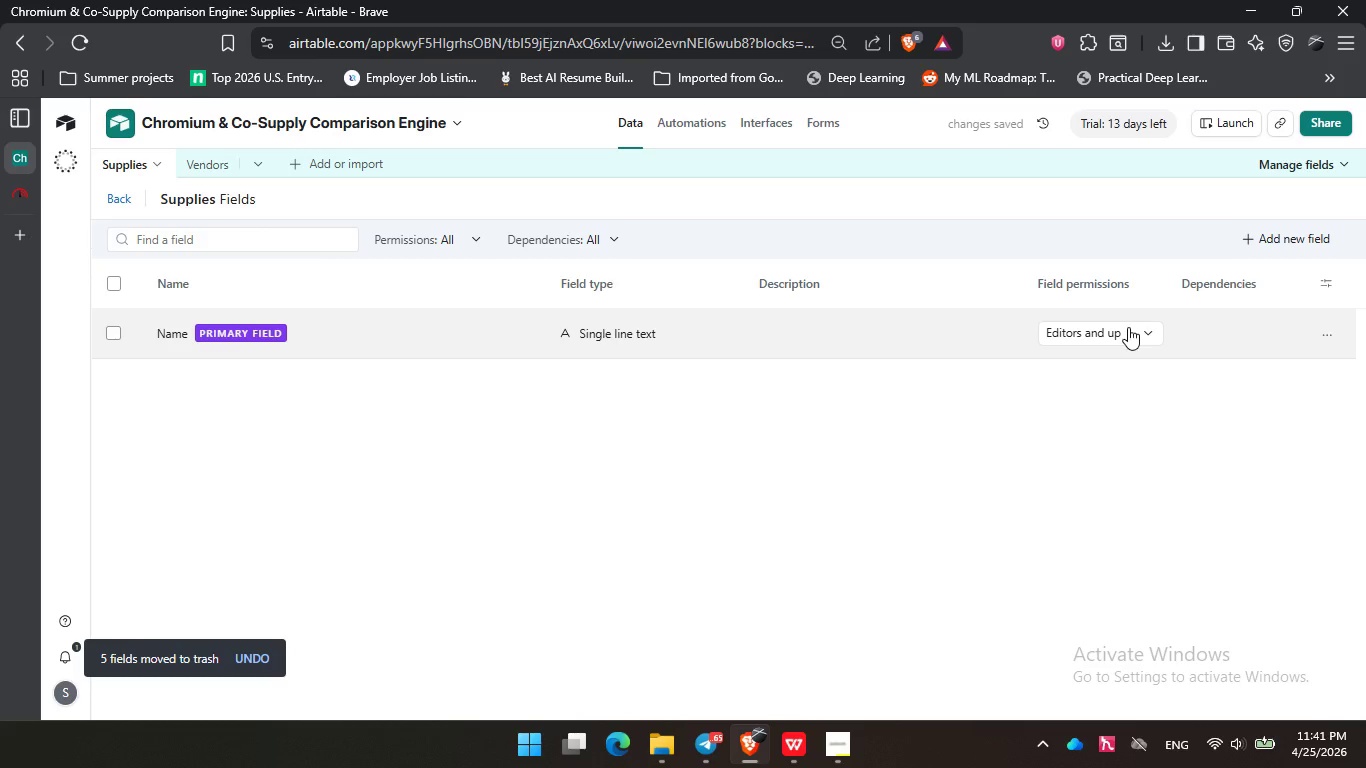 
left_click([174, 339])
 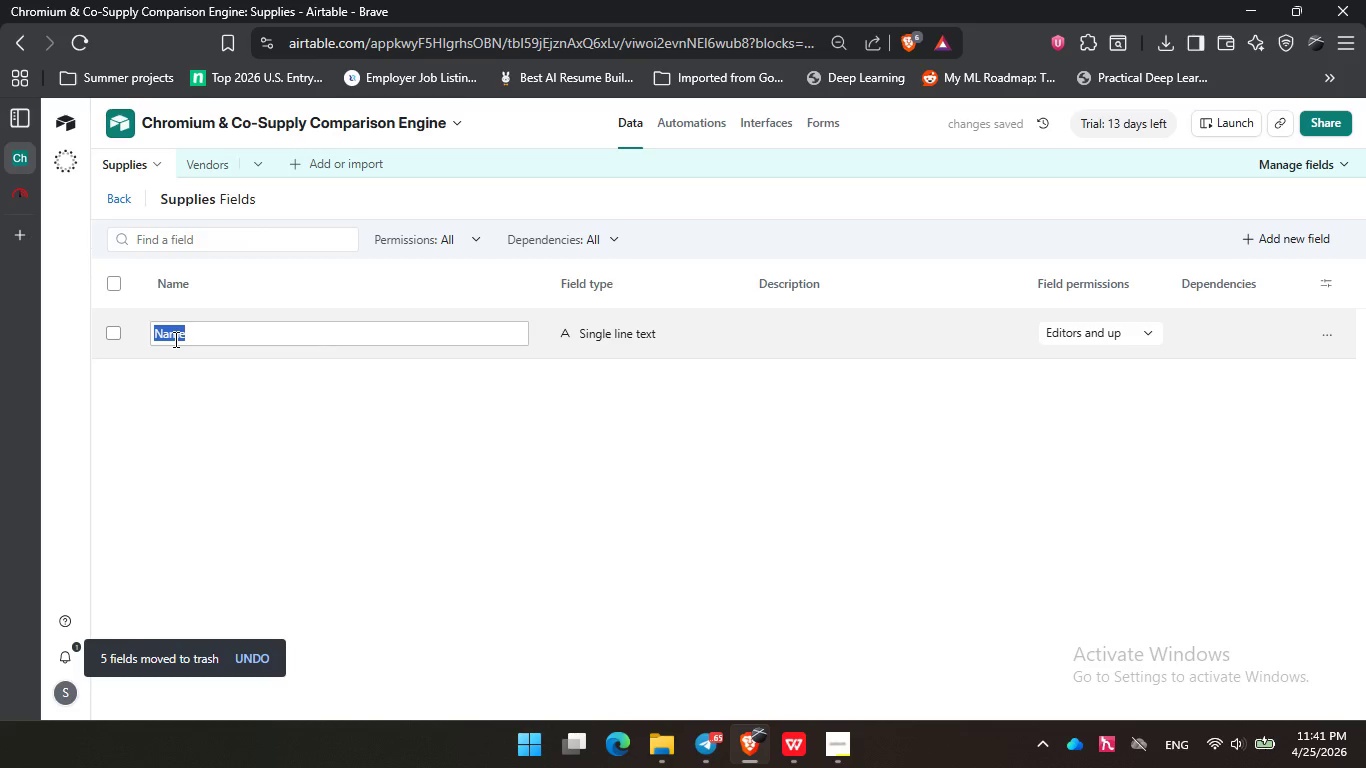 
type(SKU)
 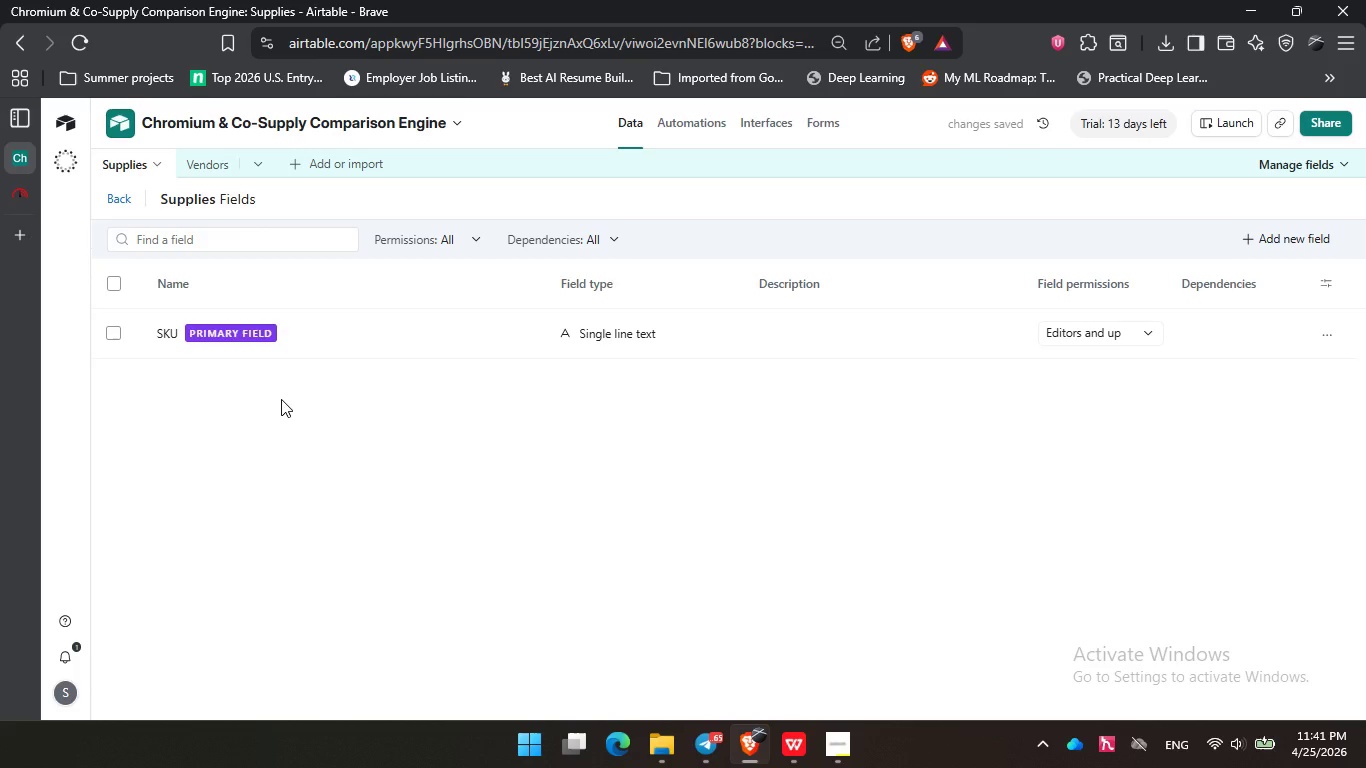 
wait(6.55)
 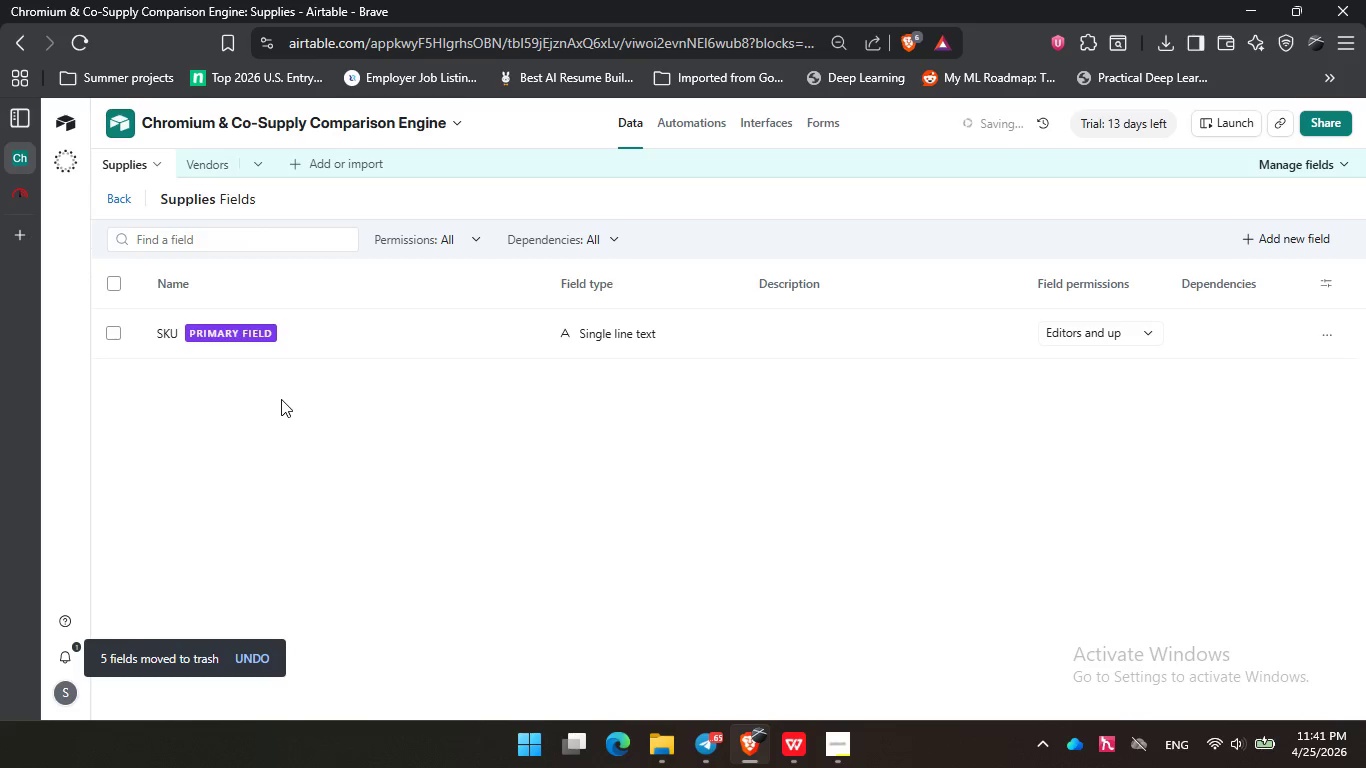 
left_click([1267, 243])
 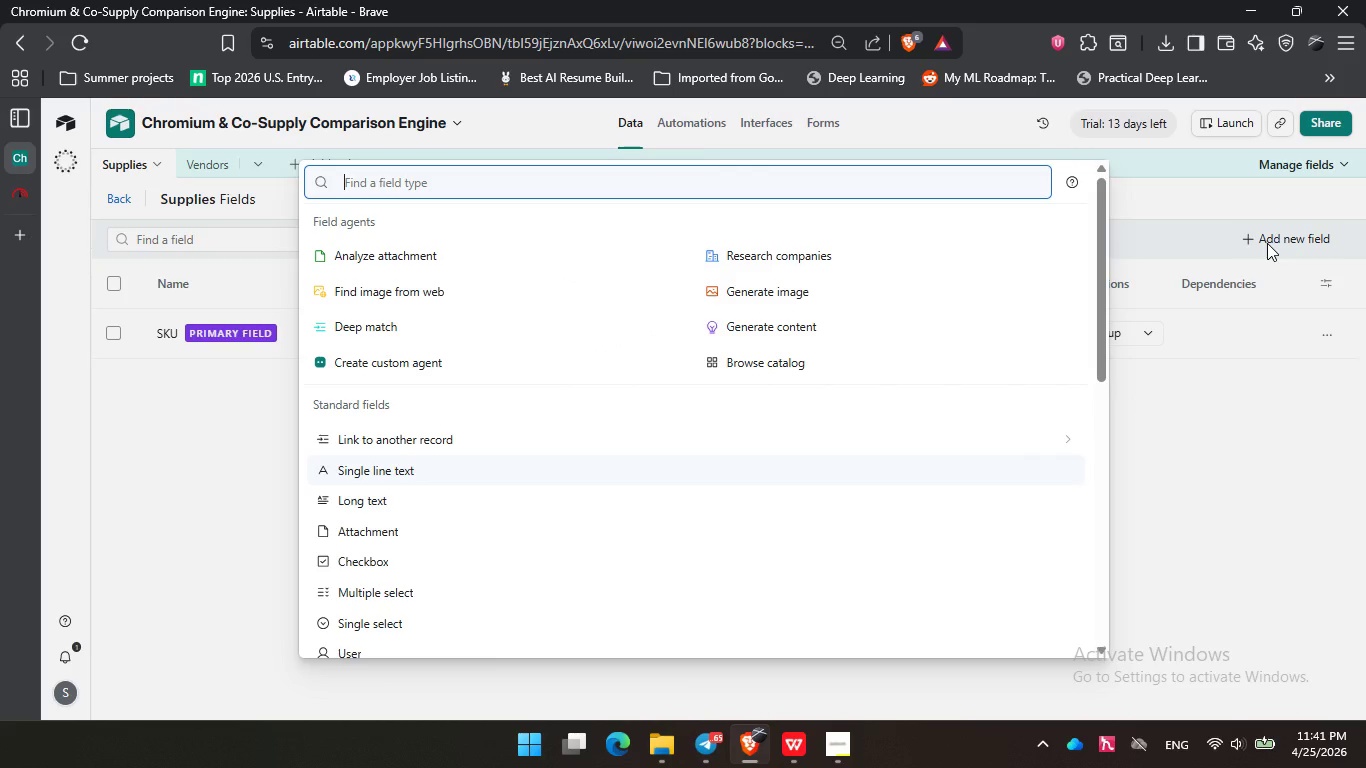 
type(sin)
 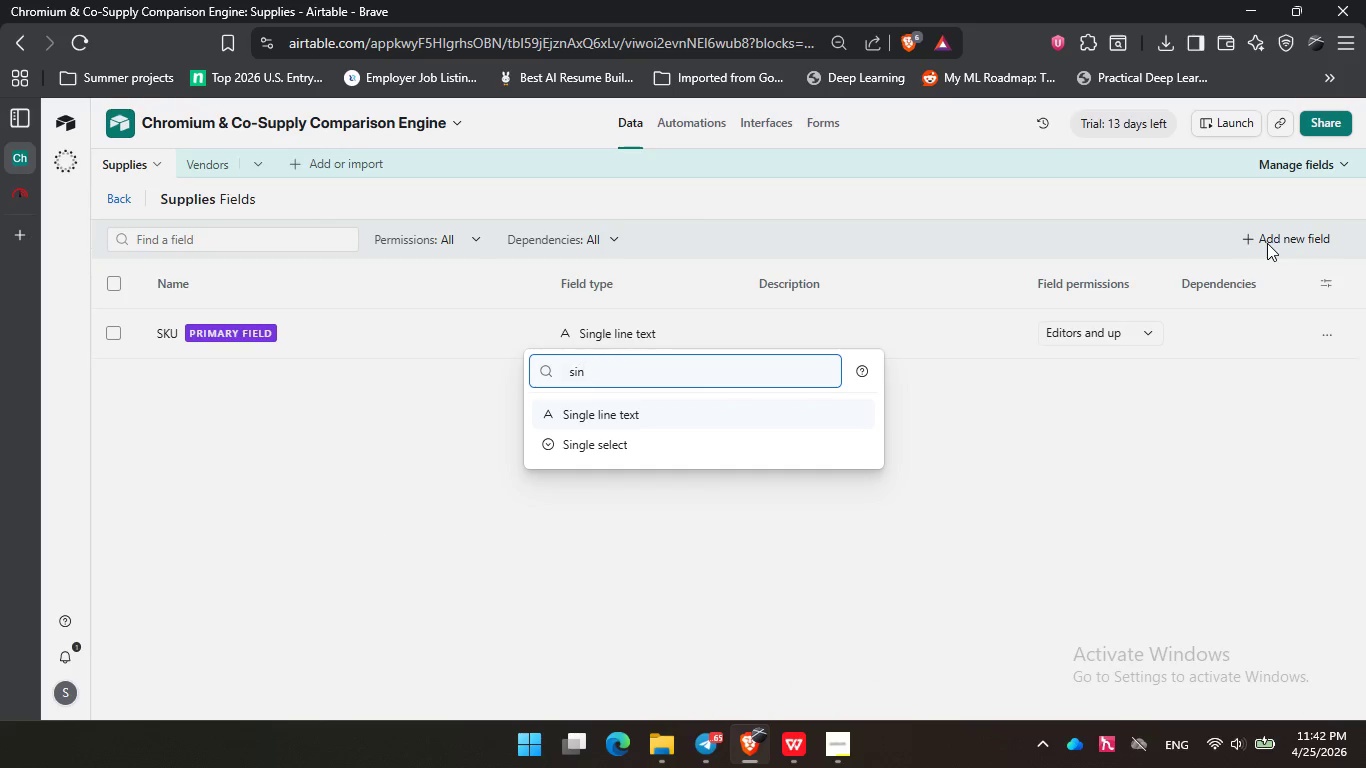 
key(ArrowDown)
 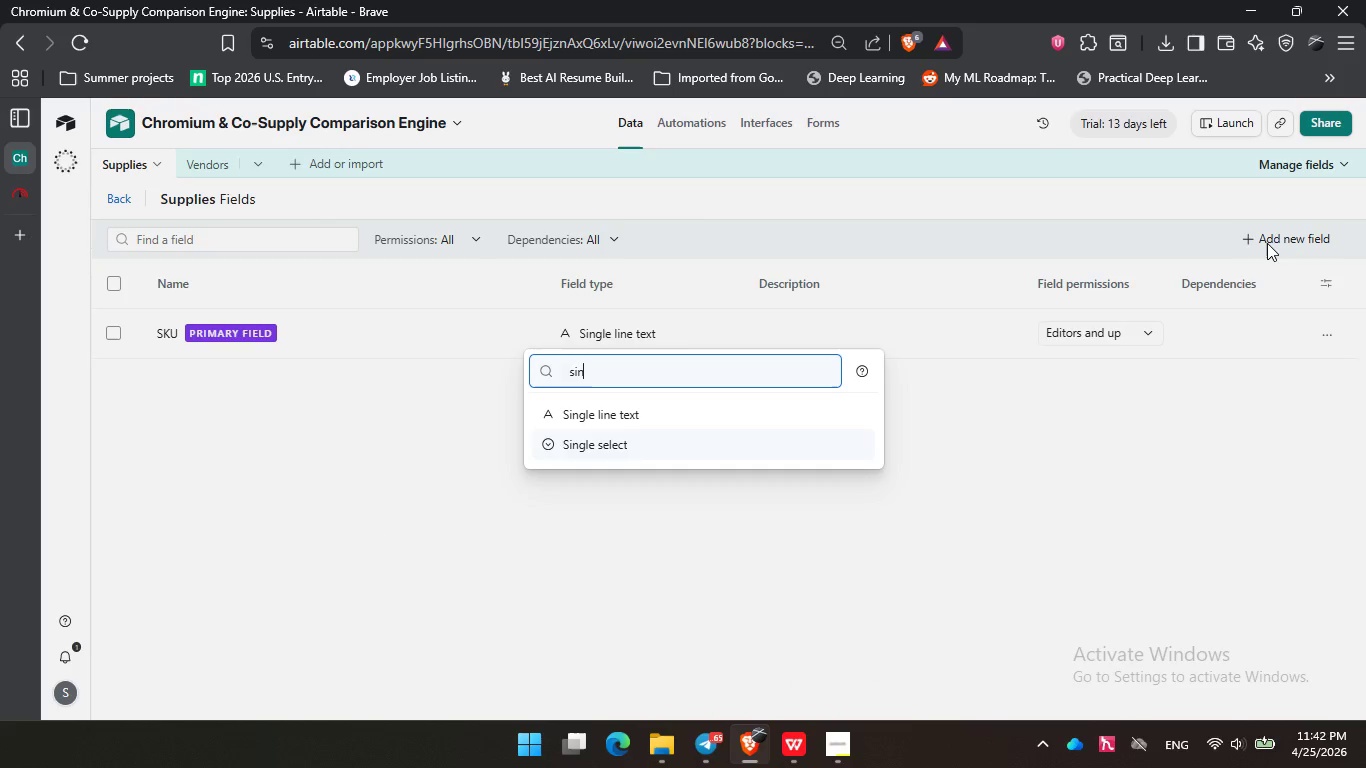 
key(ArrowUp)
 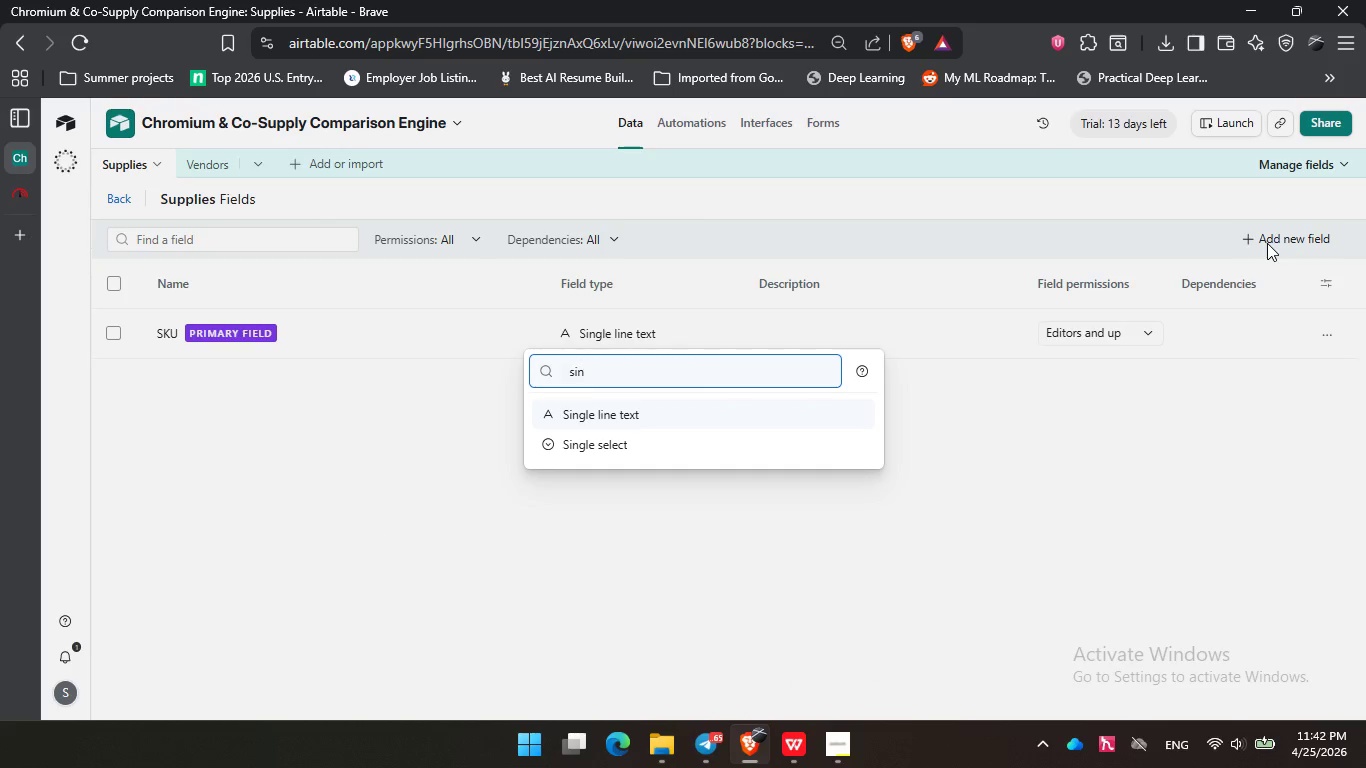 
key(Enter)
 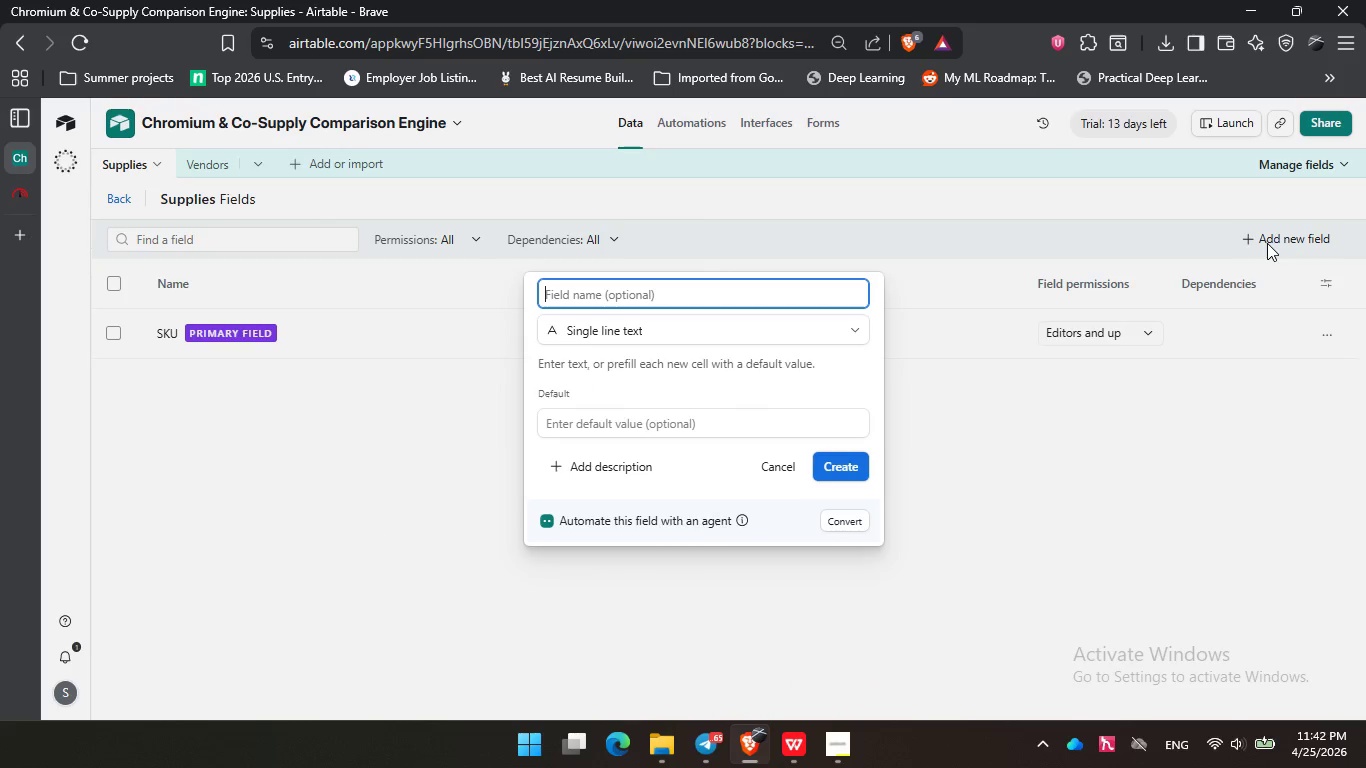 
type(Product Name)
 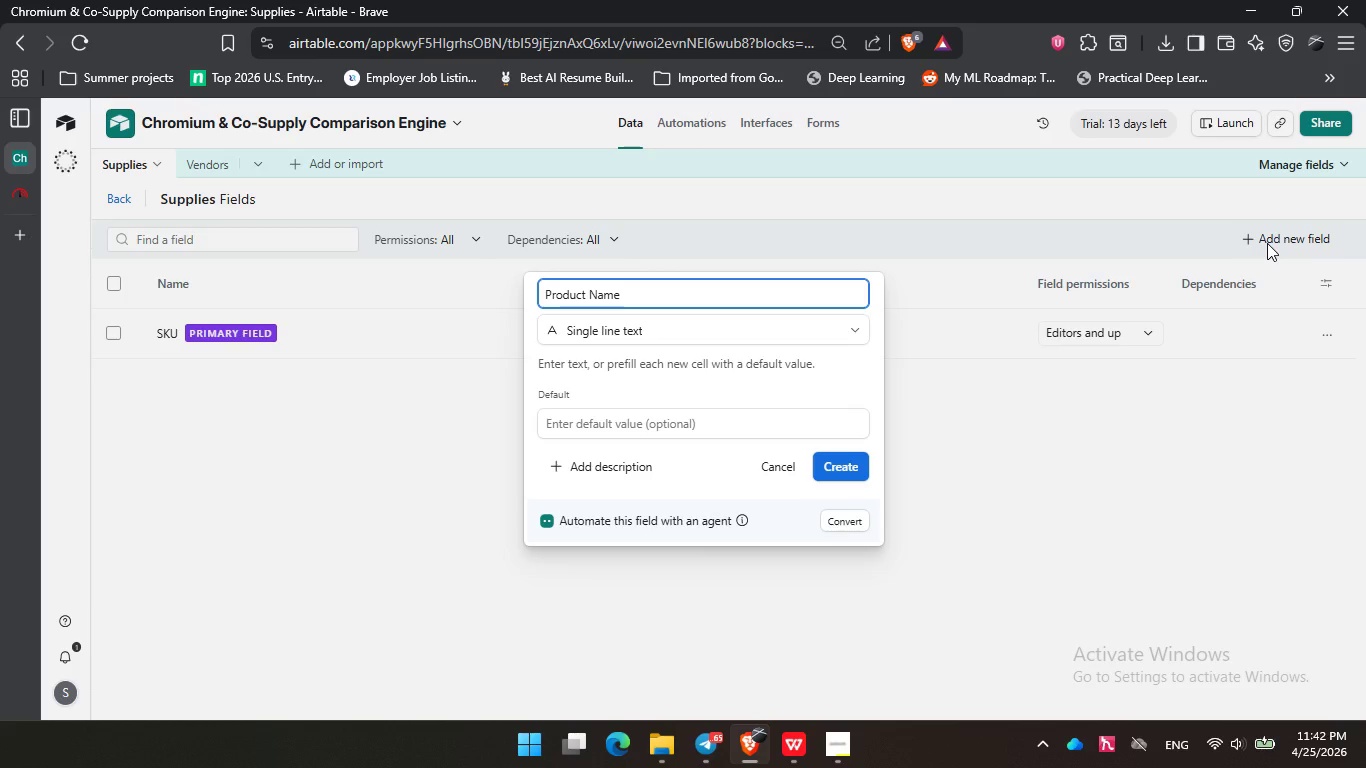 
key(Enter)
 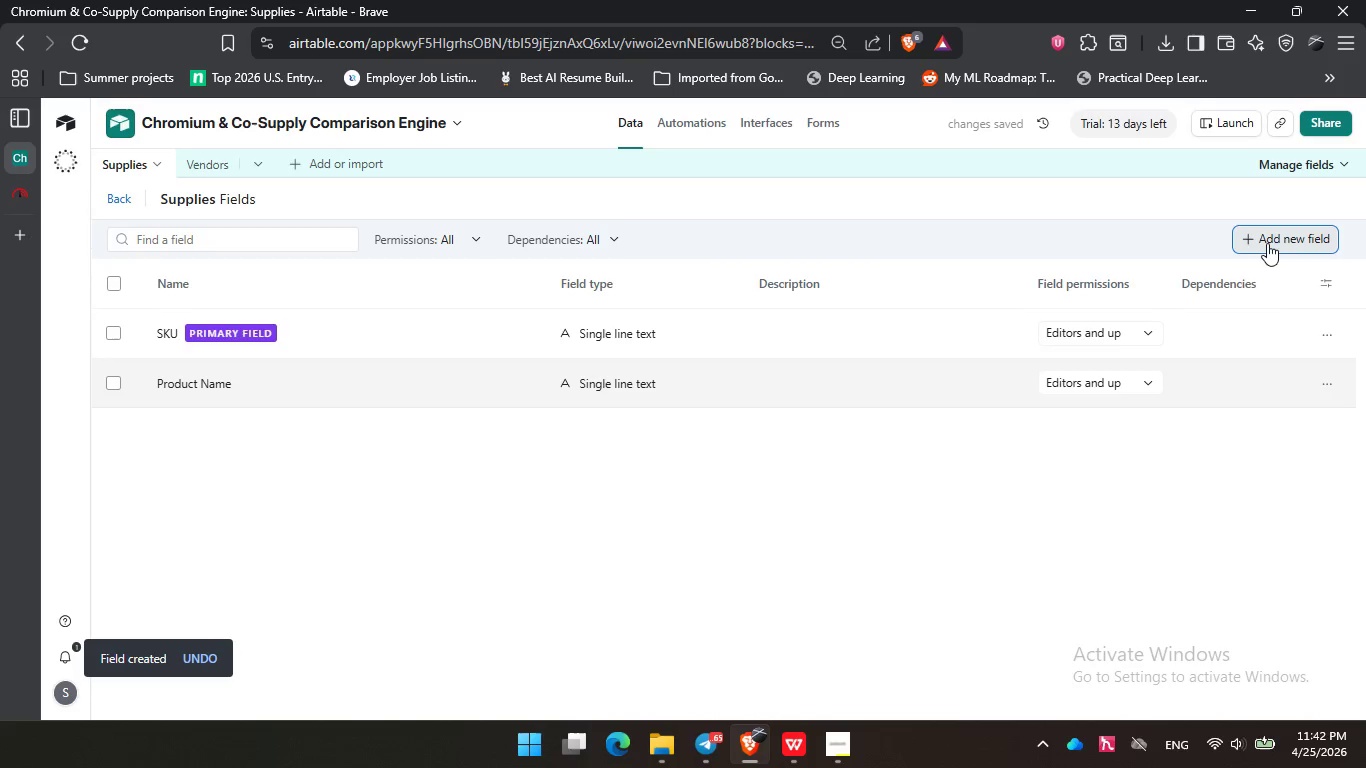 
left_click([1267, 243])
 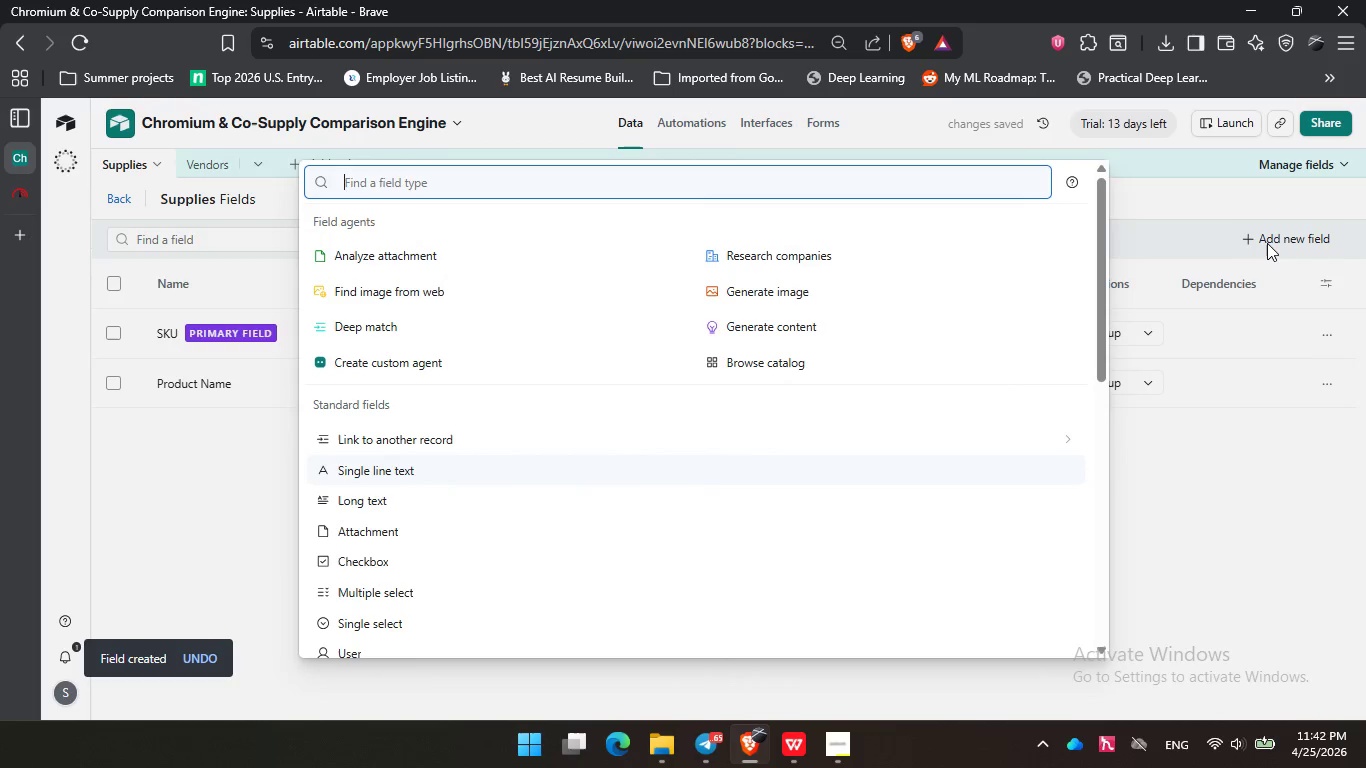 
type(sin)
 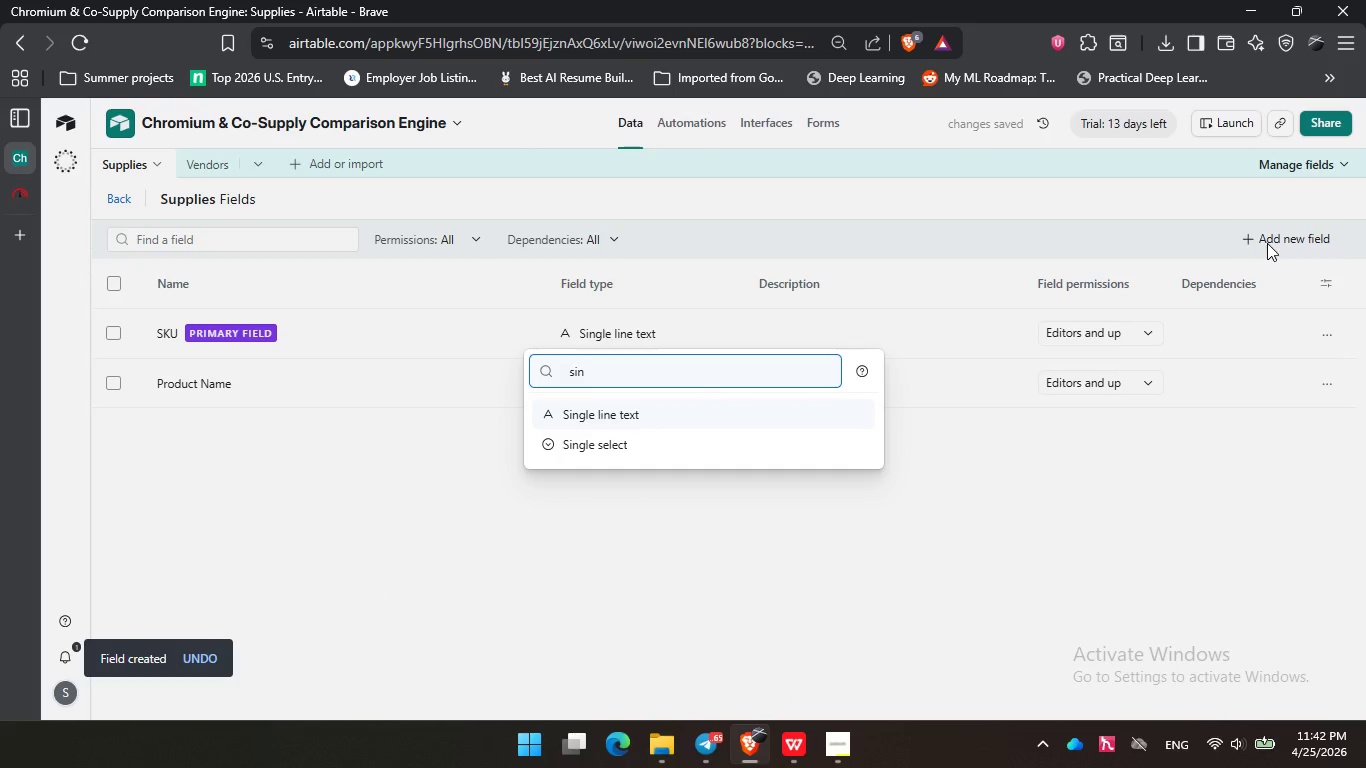 
key(ArrowDown)
 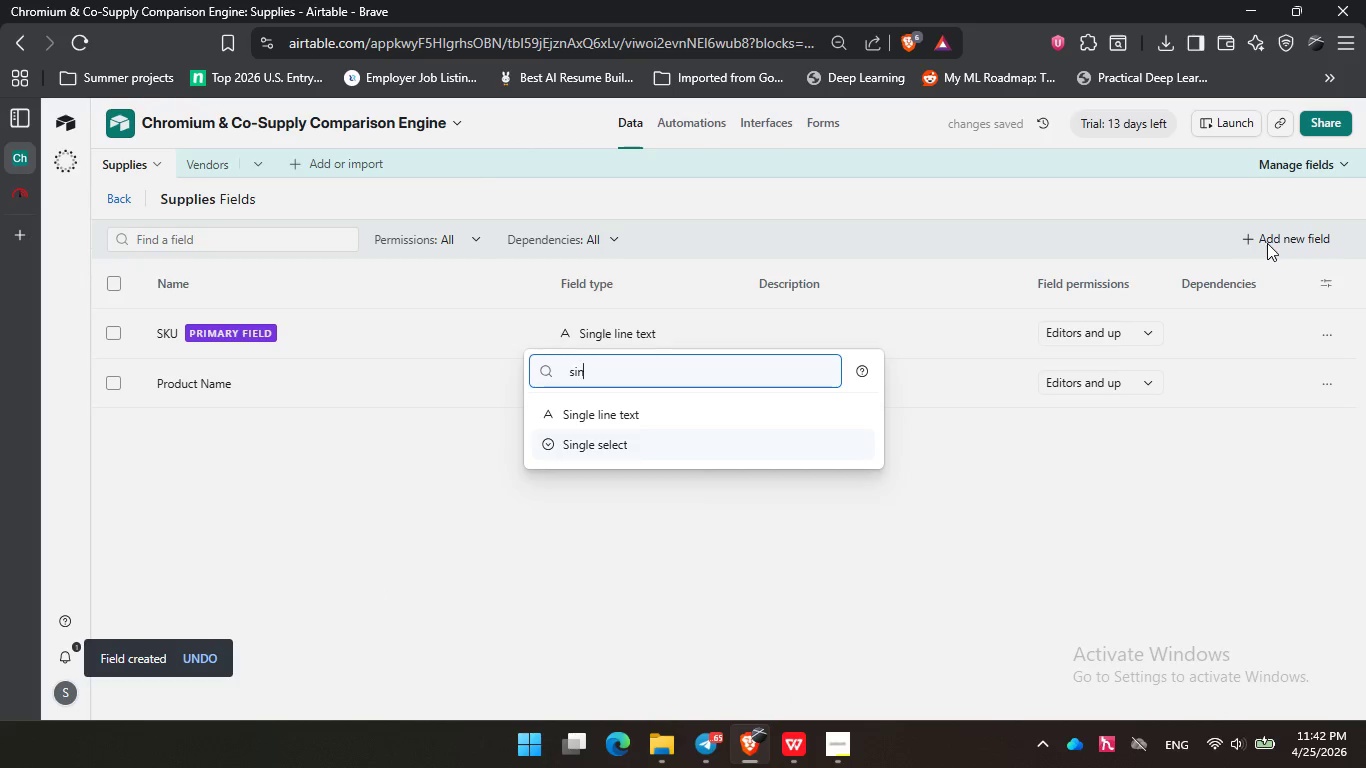 
key(Enter)
 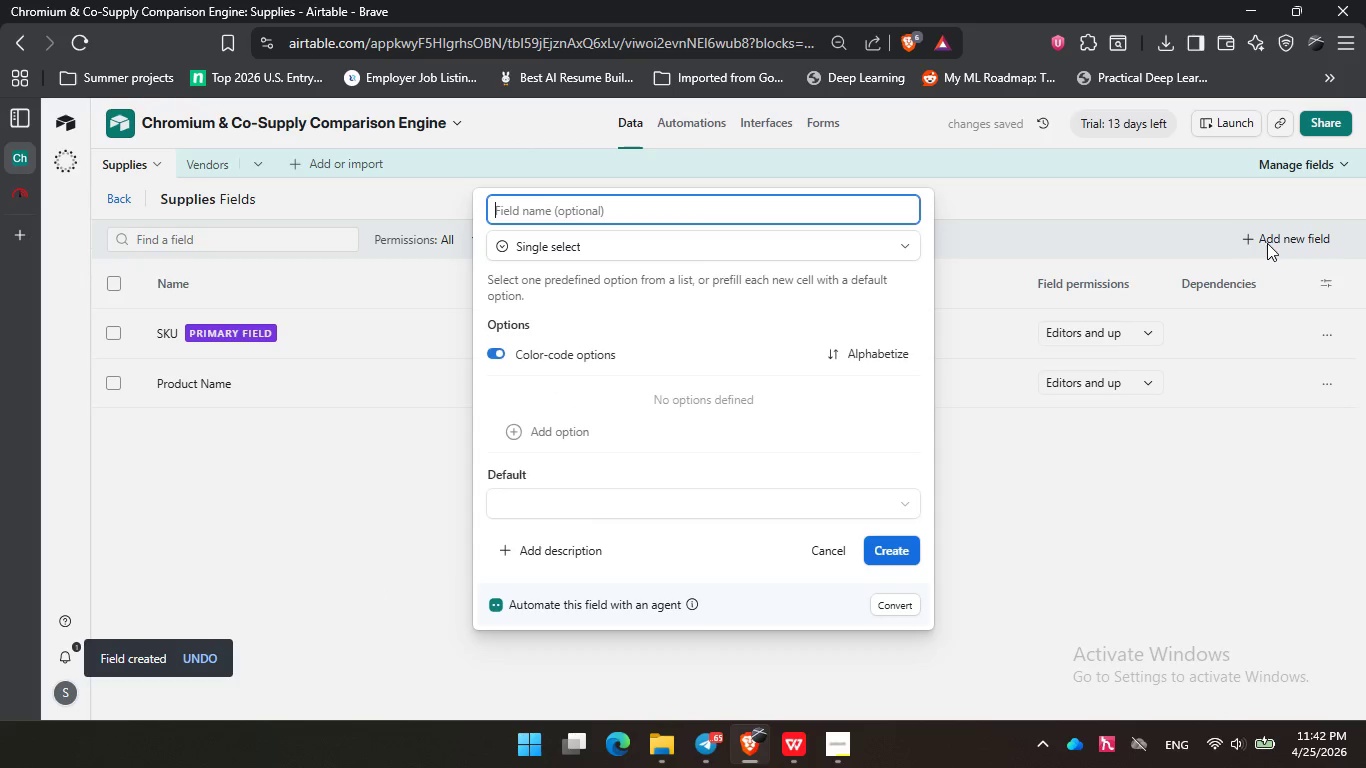 
type(Category)
 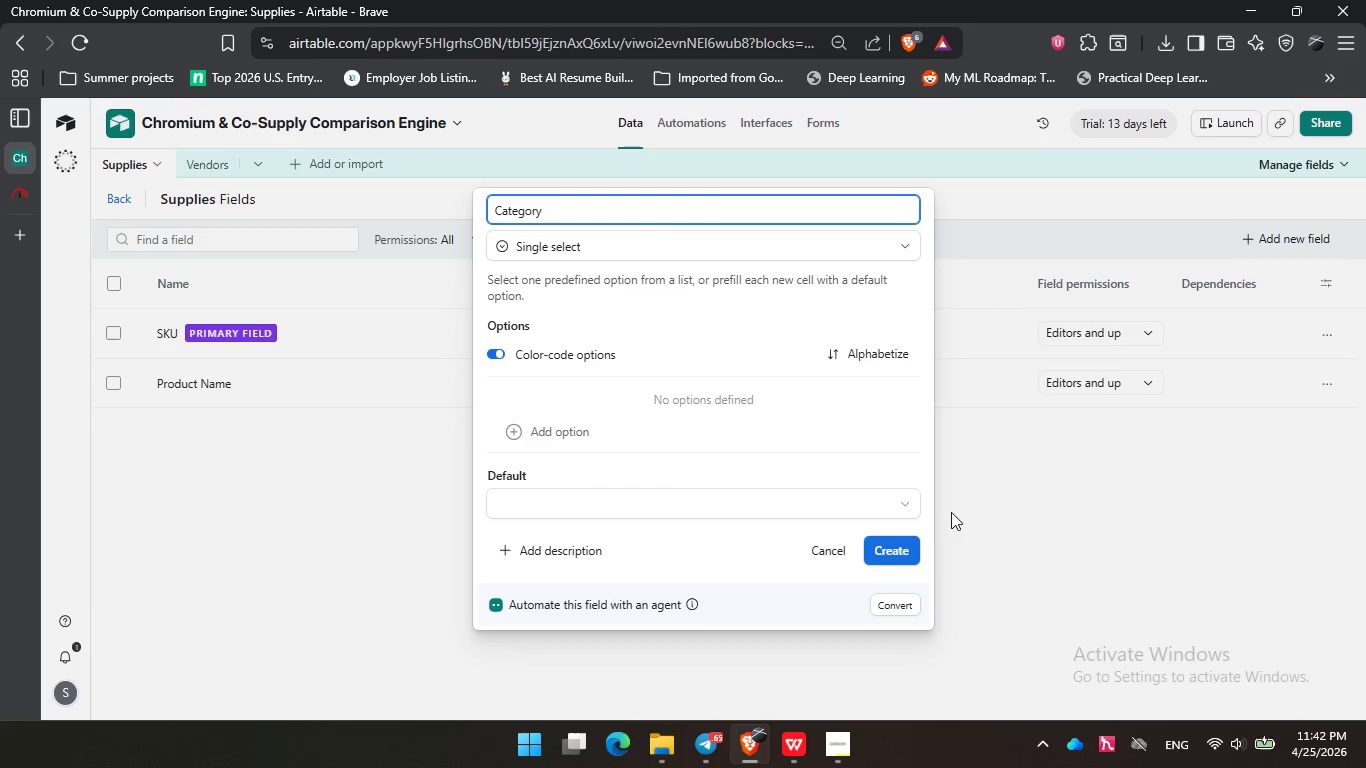 
left_click([888, 557])
 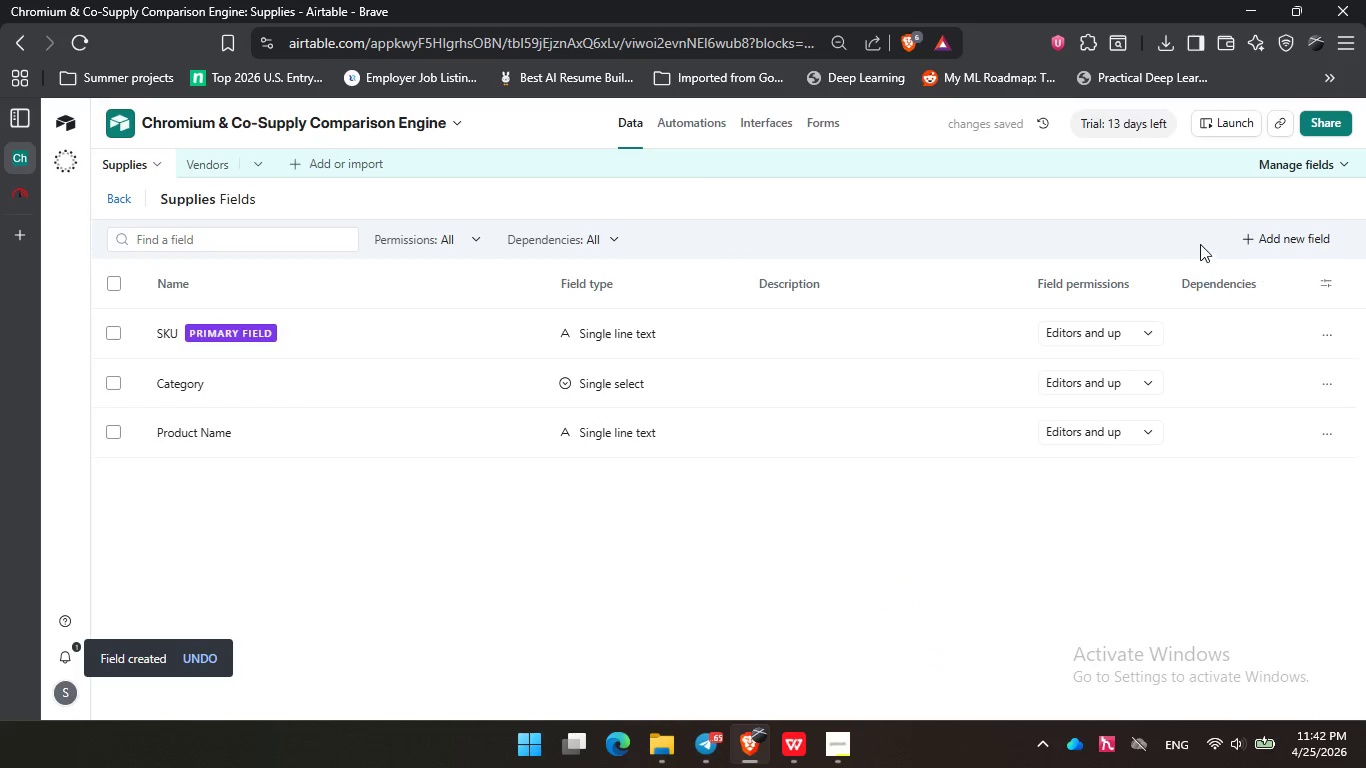 
left_click([1272, 235])
 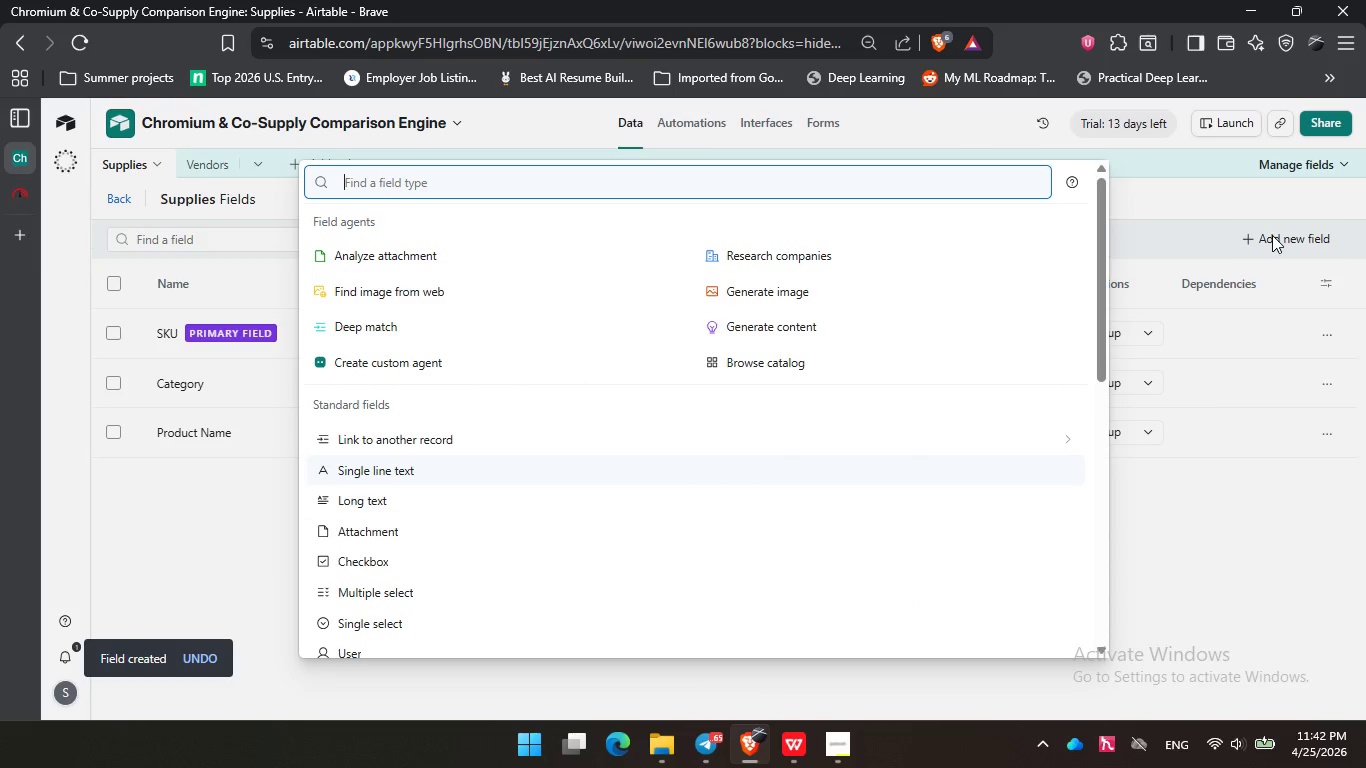 
type(Ven)
 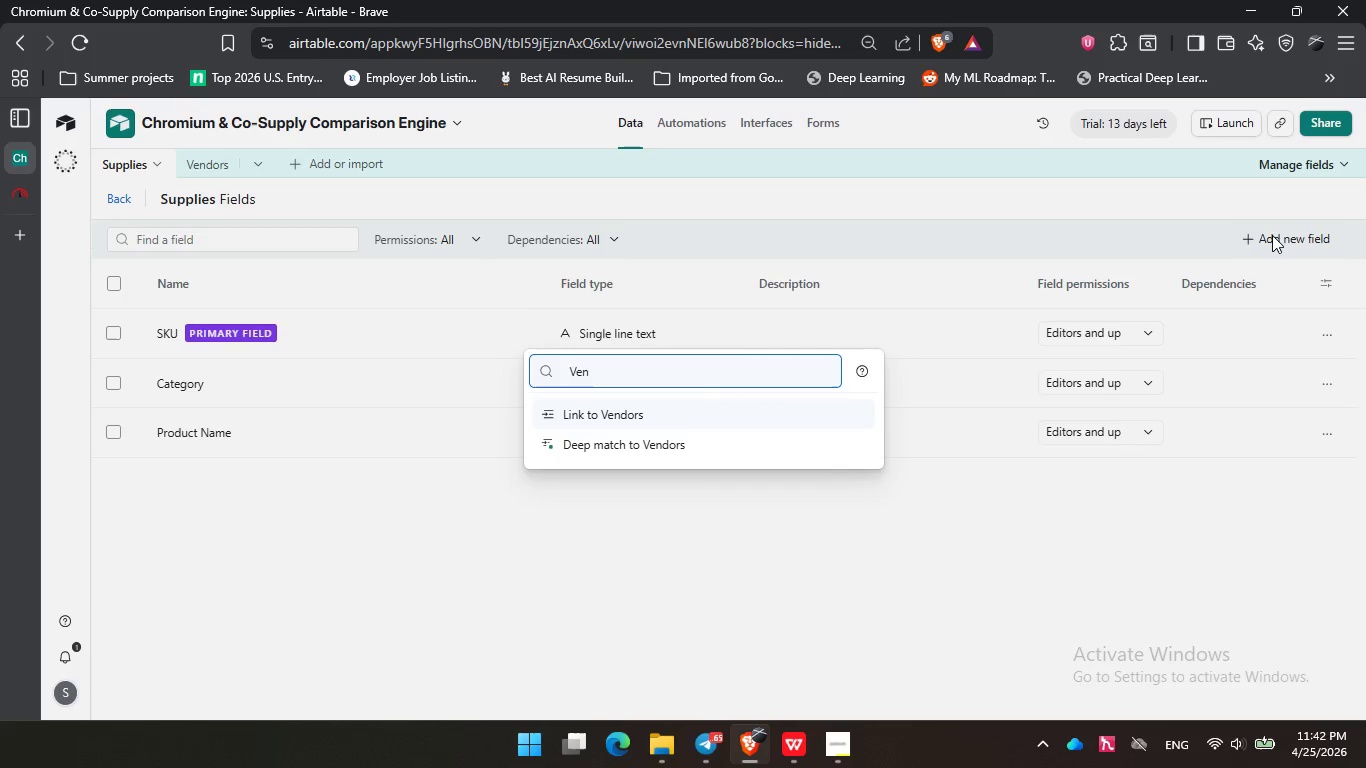 
key(Enter)
 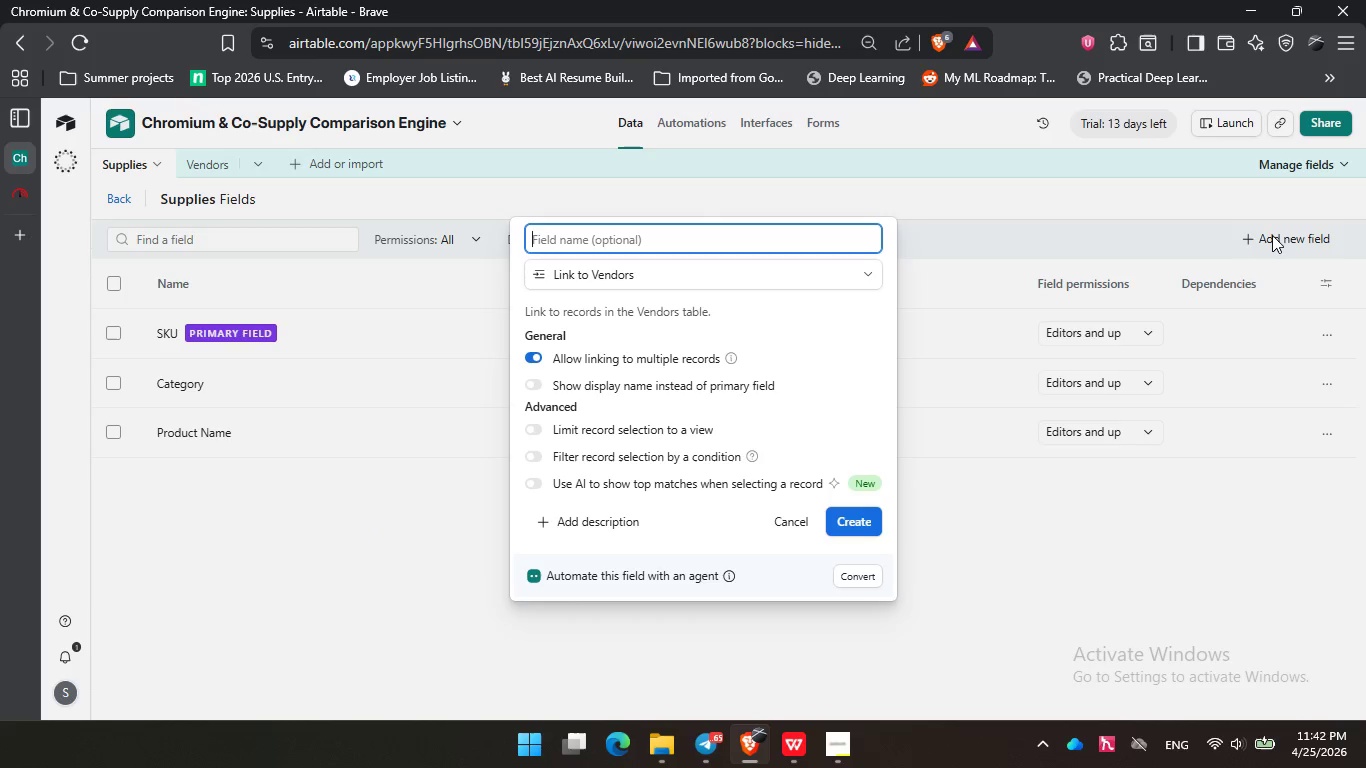 
type(Vendor Name)
 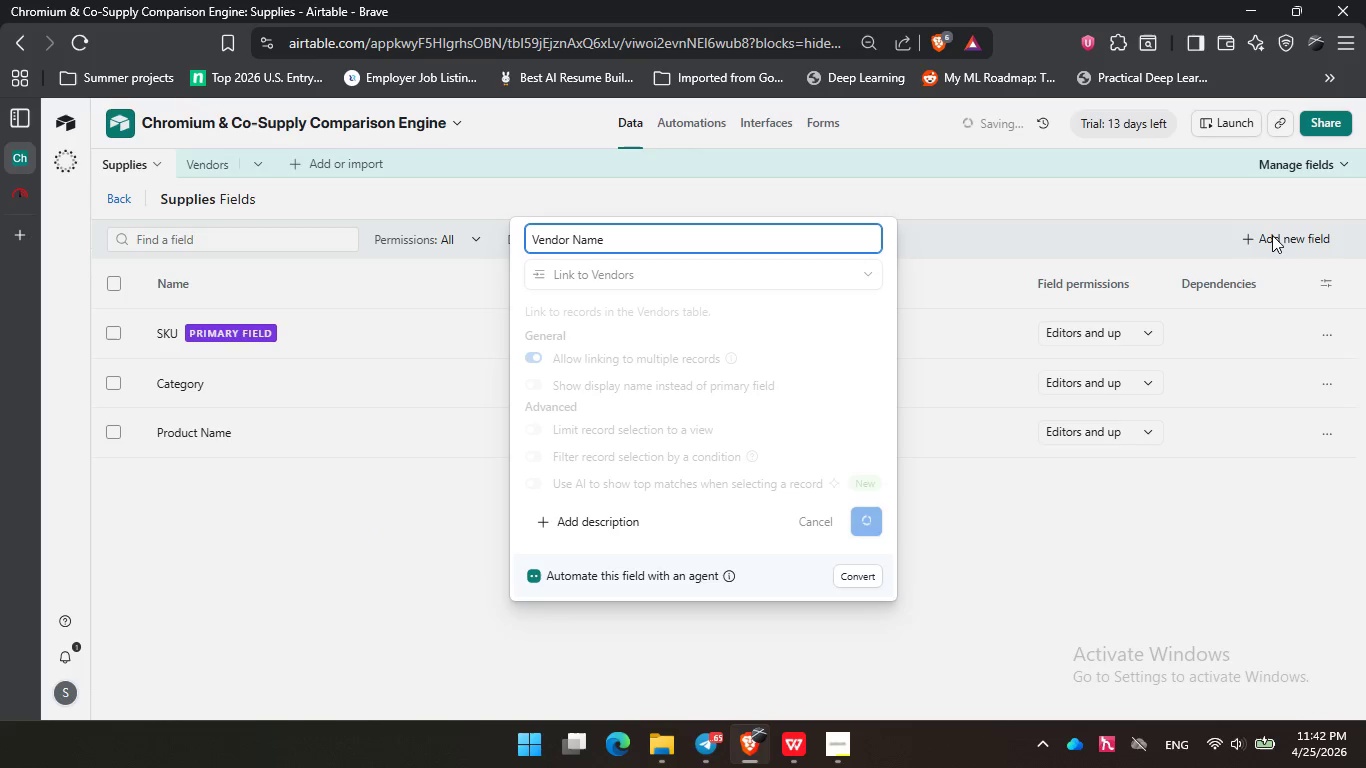 
 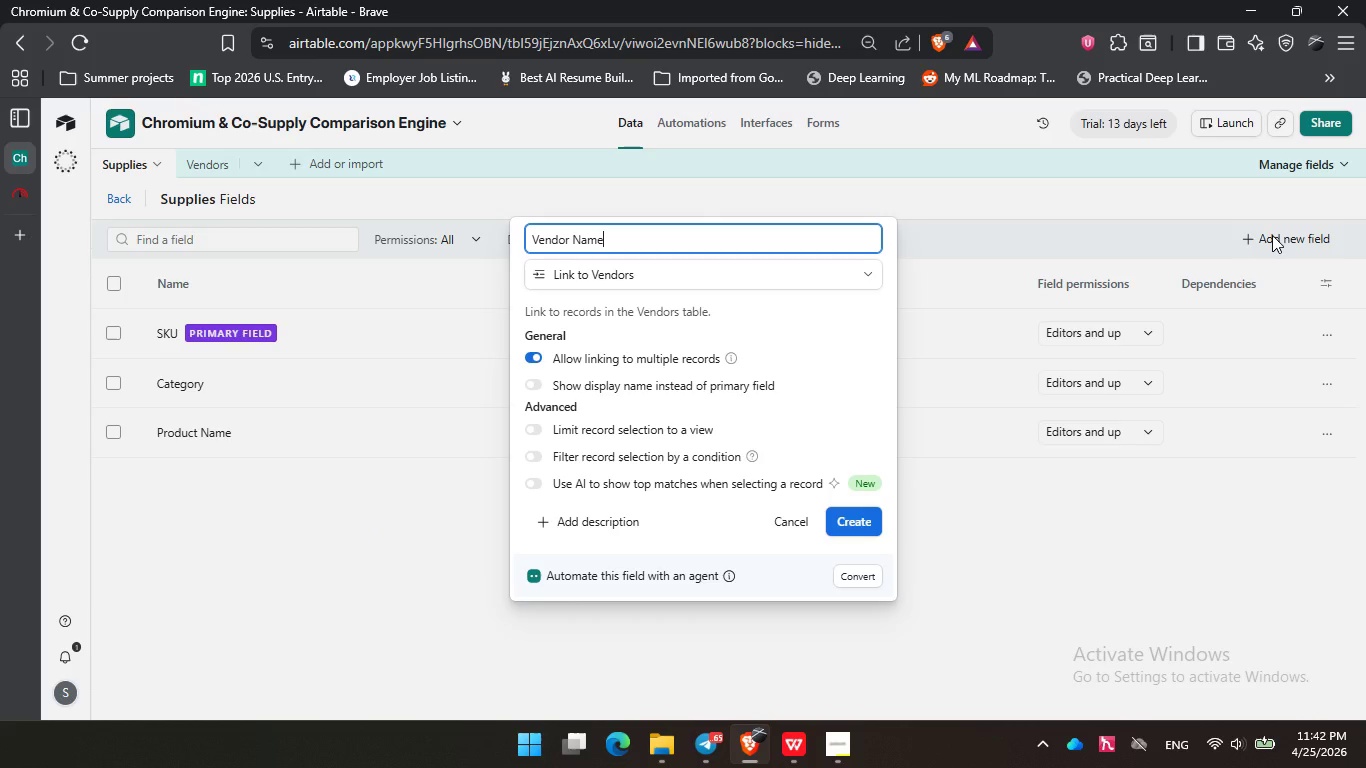 
key(Enter)
 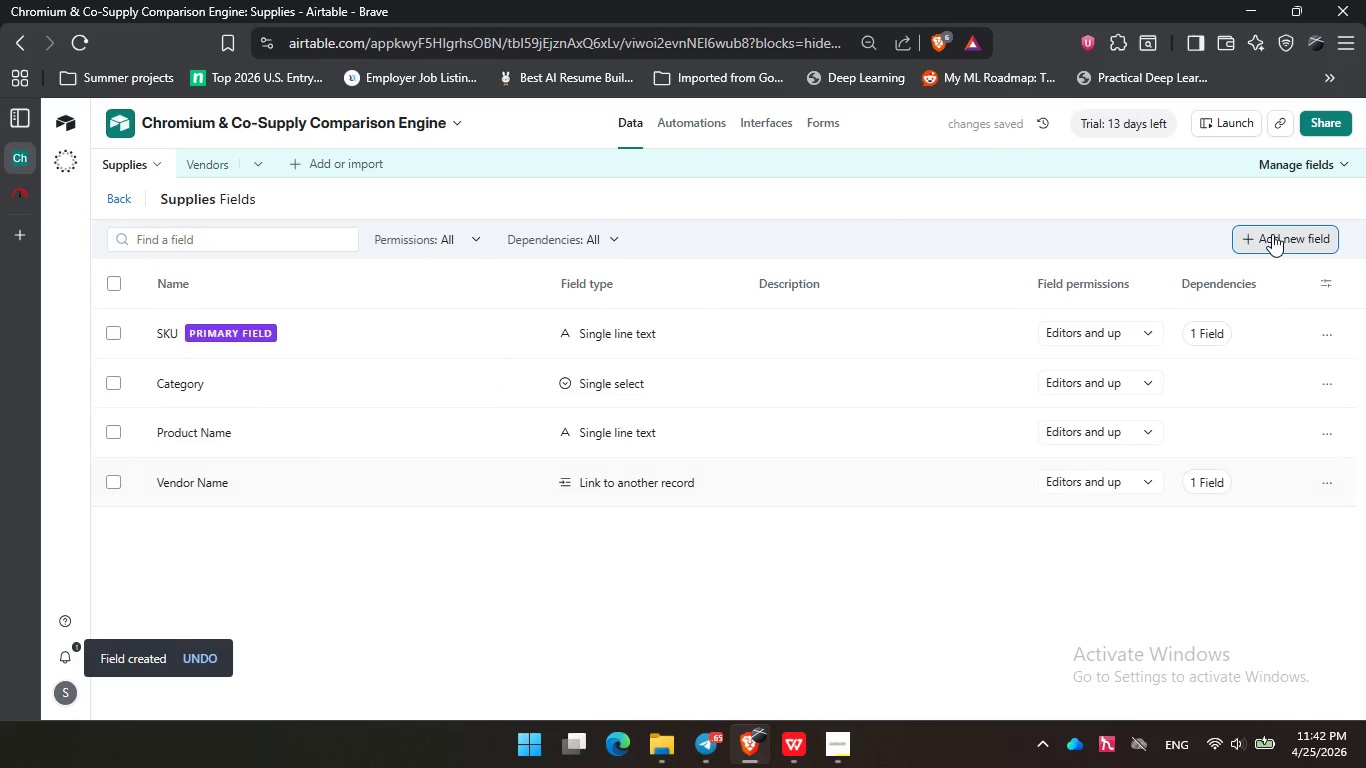 
left_click([1272, 234])
 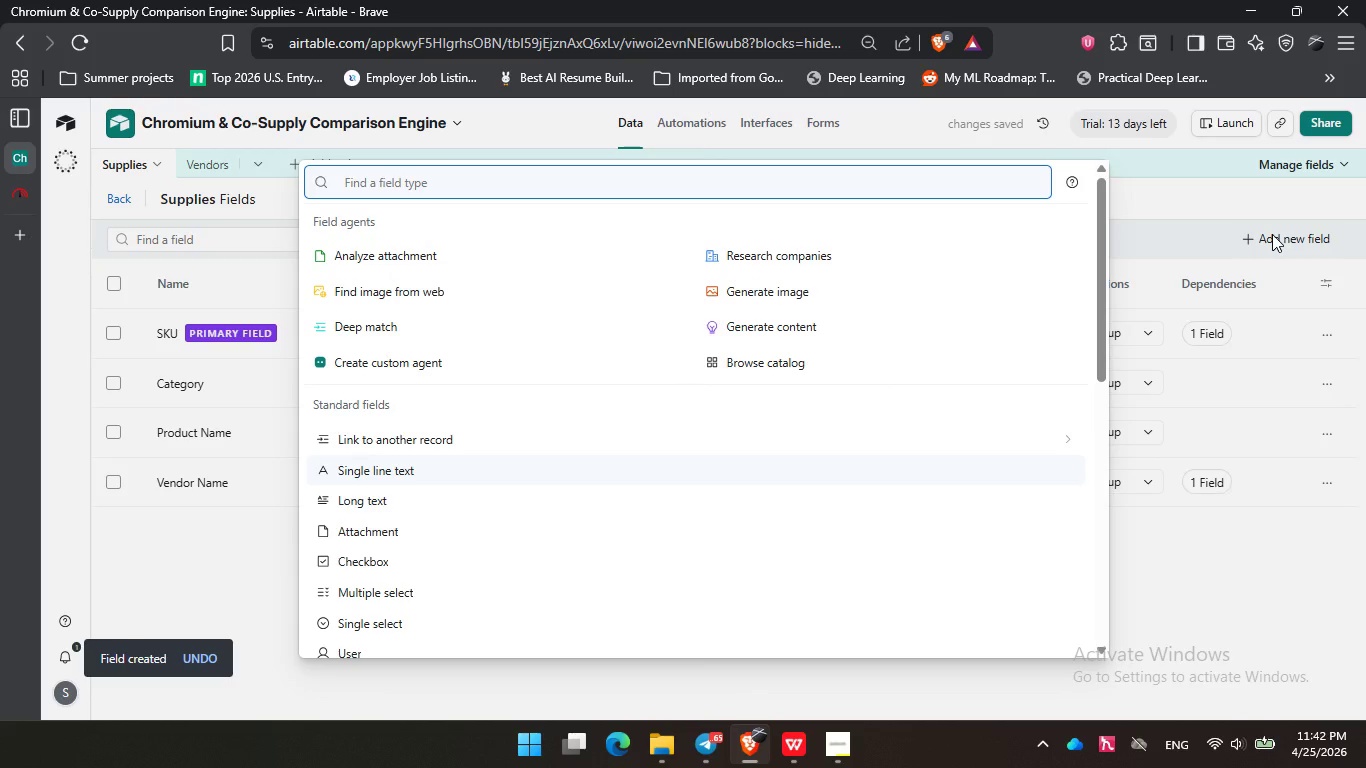 
type(sin)
 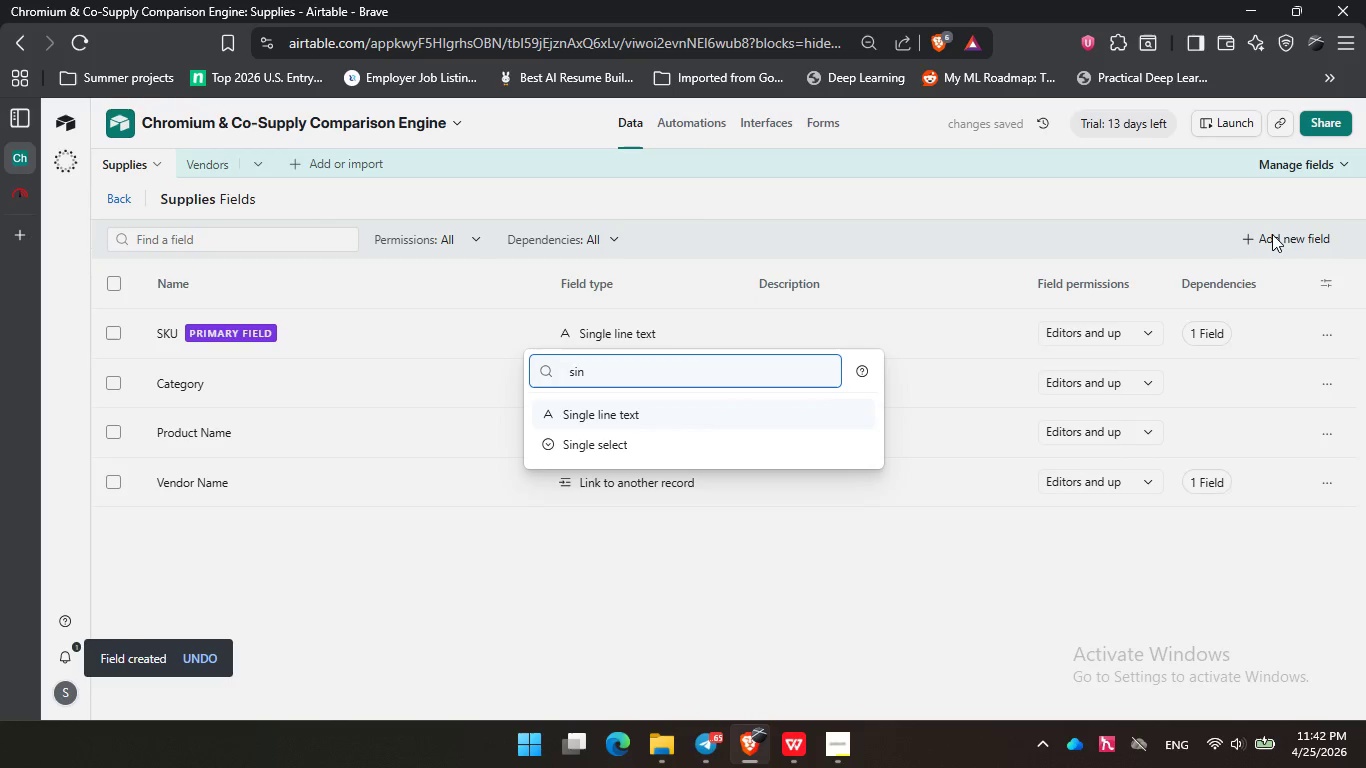 
key(ArrowDown)
 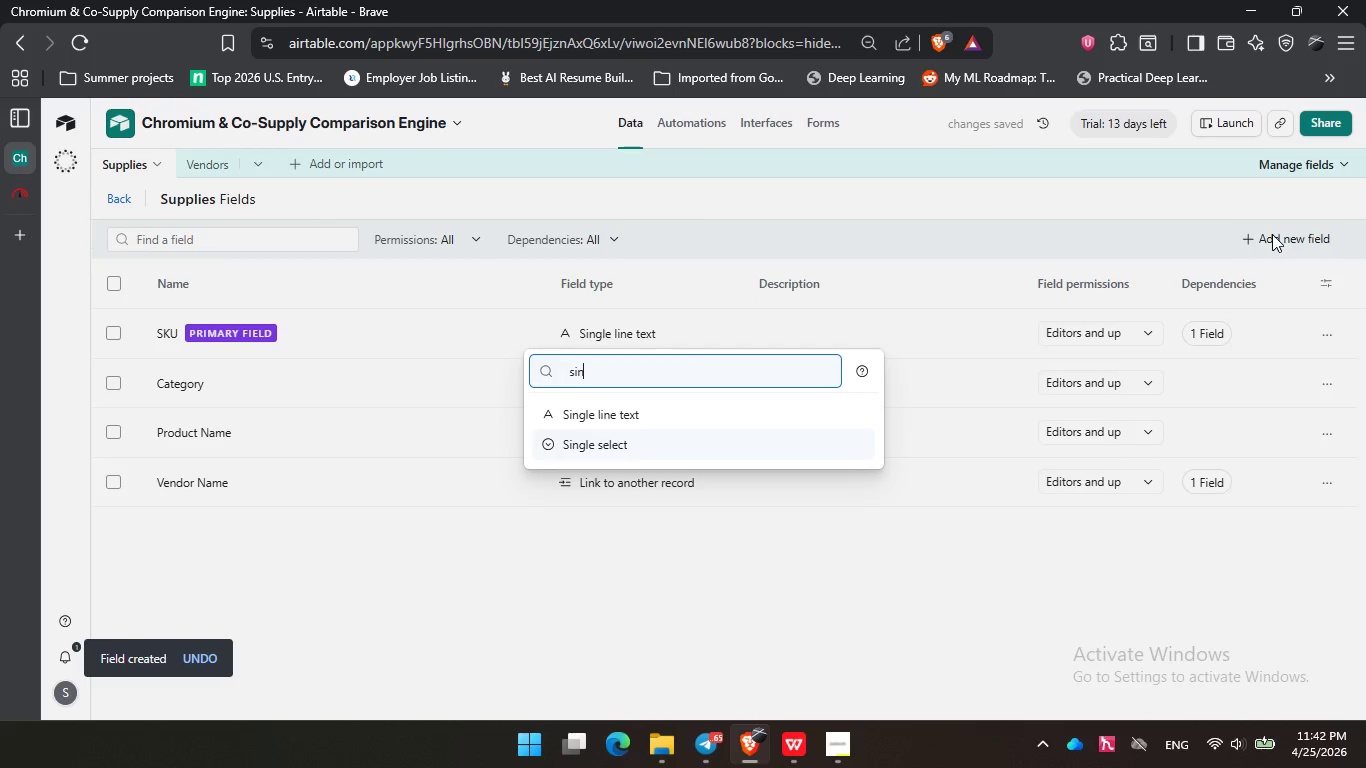 
key(Enter)
 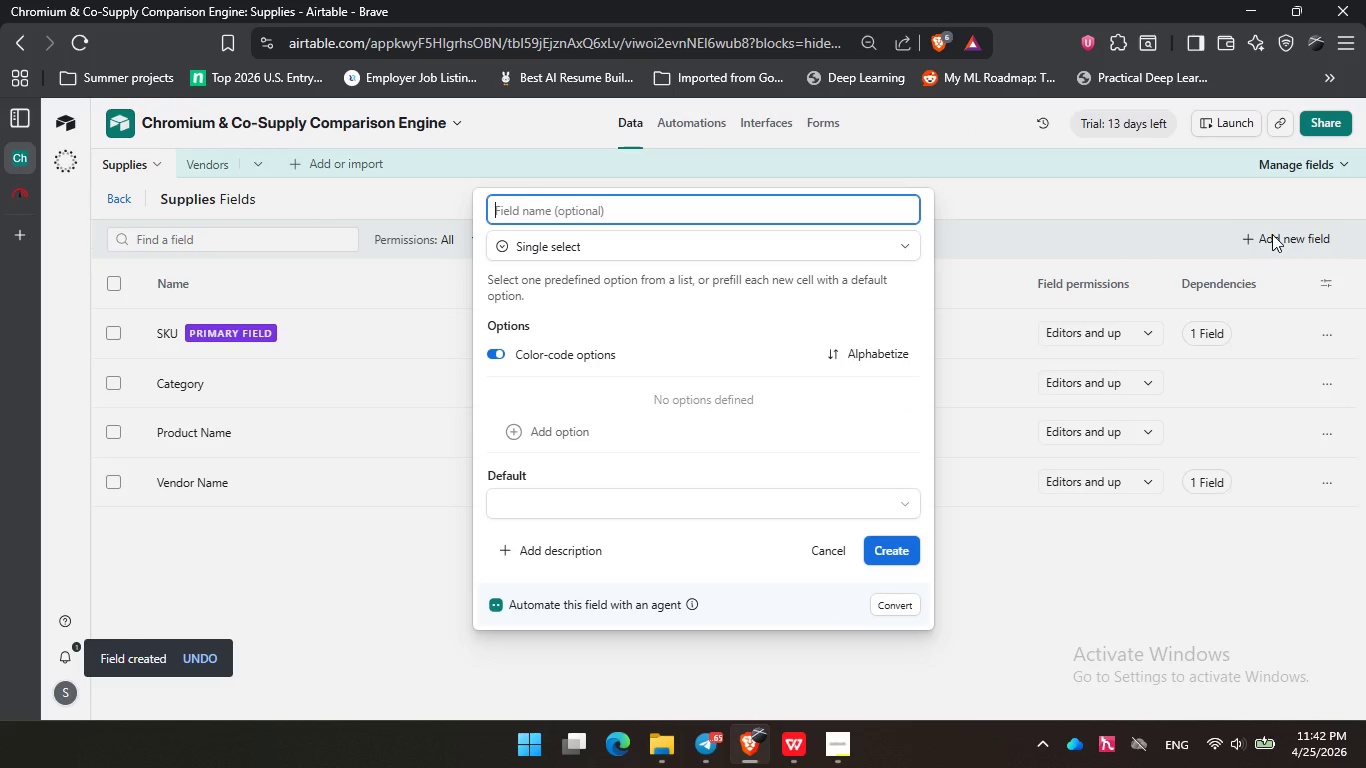 
type(Quality Tier)
 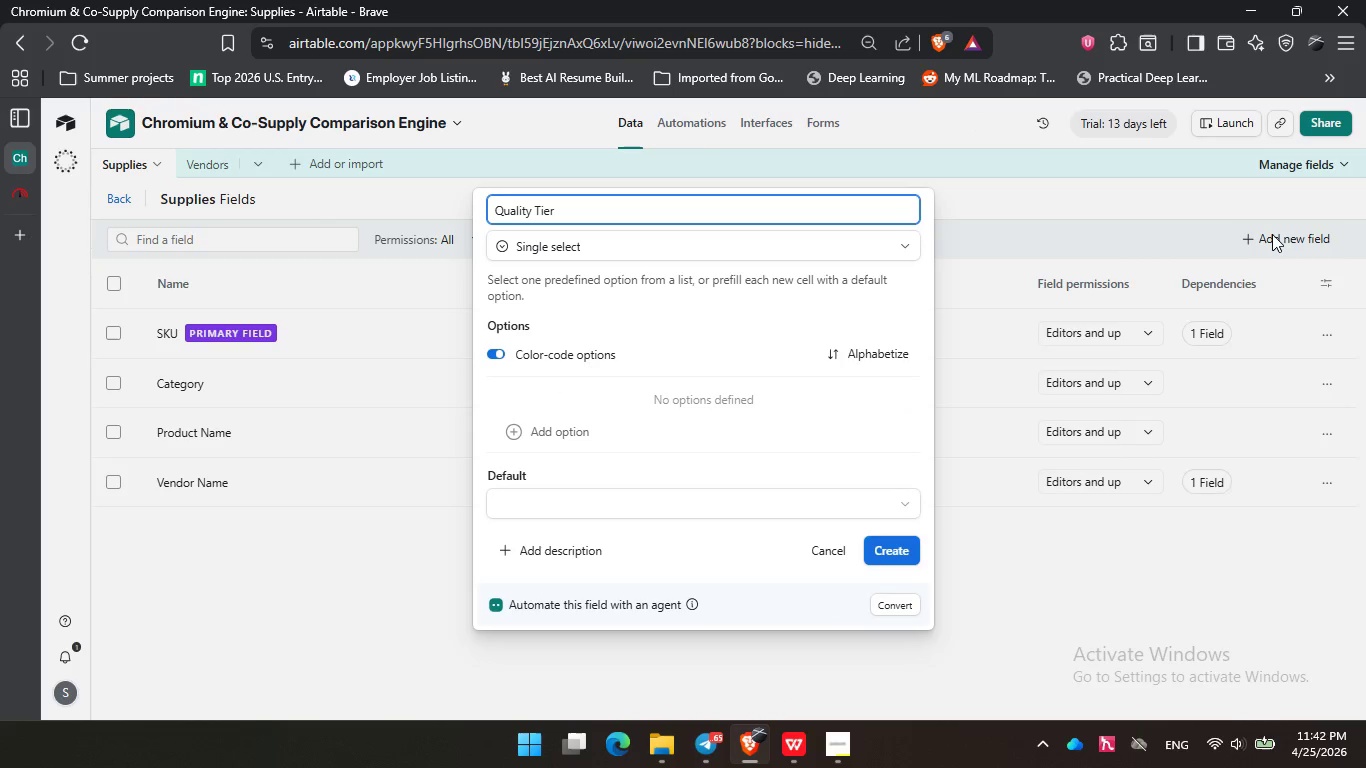 
wait(5.31)
 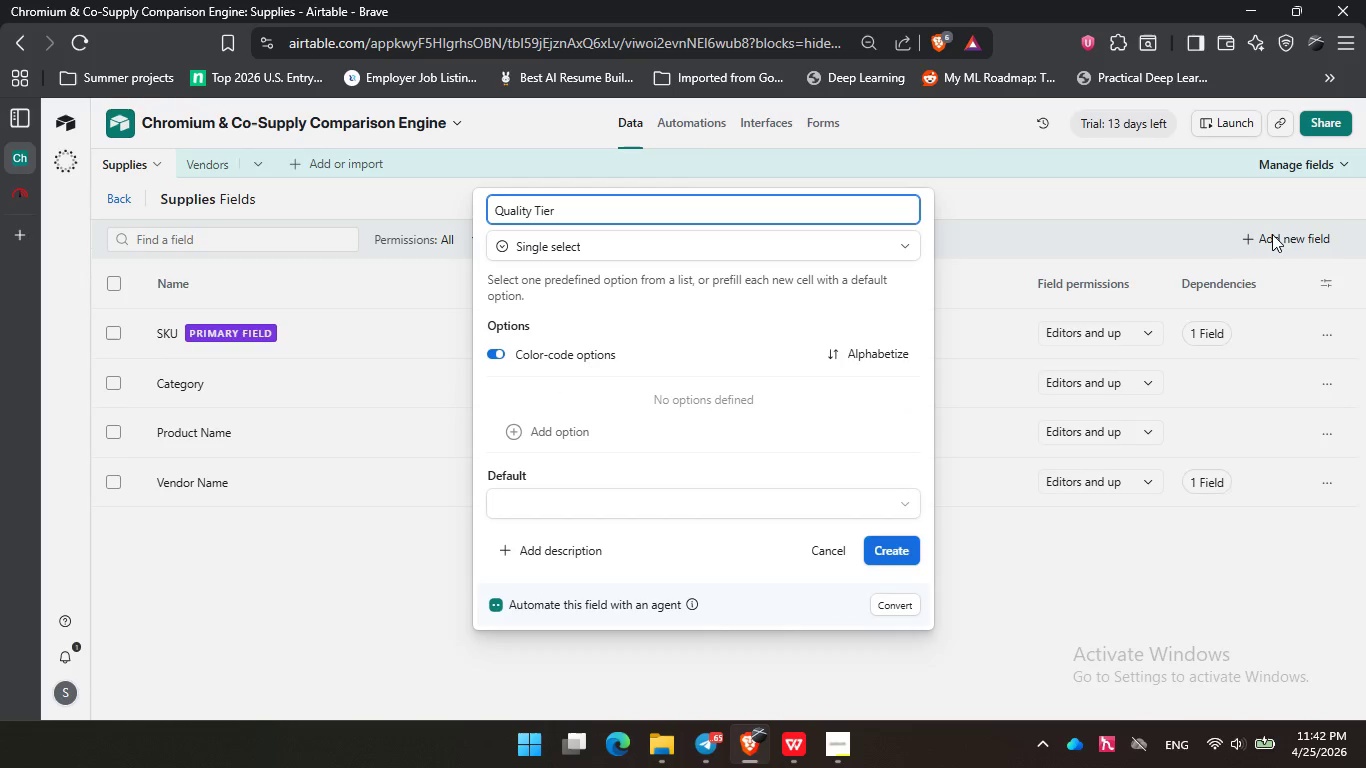 
left_click([901, 550])
 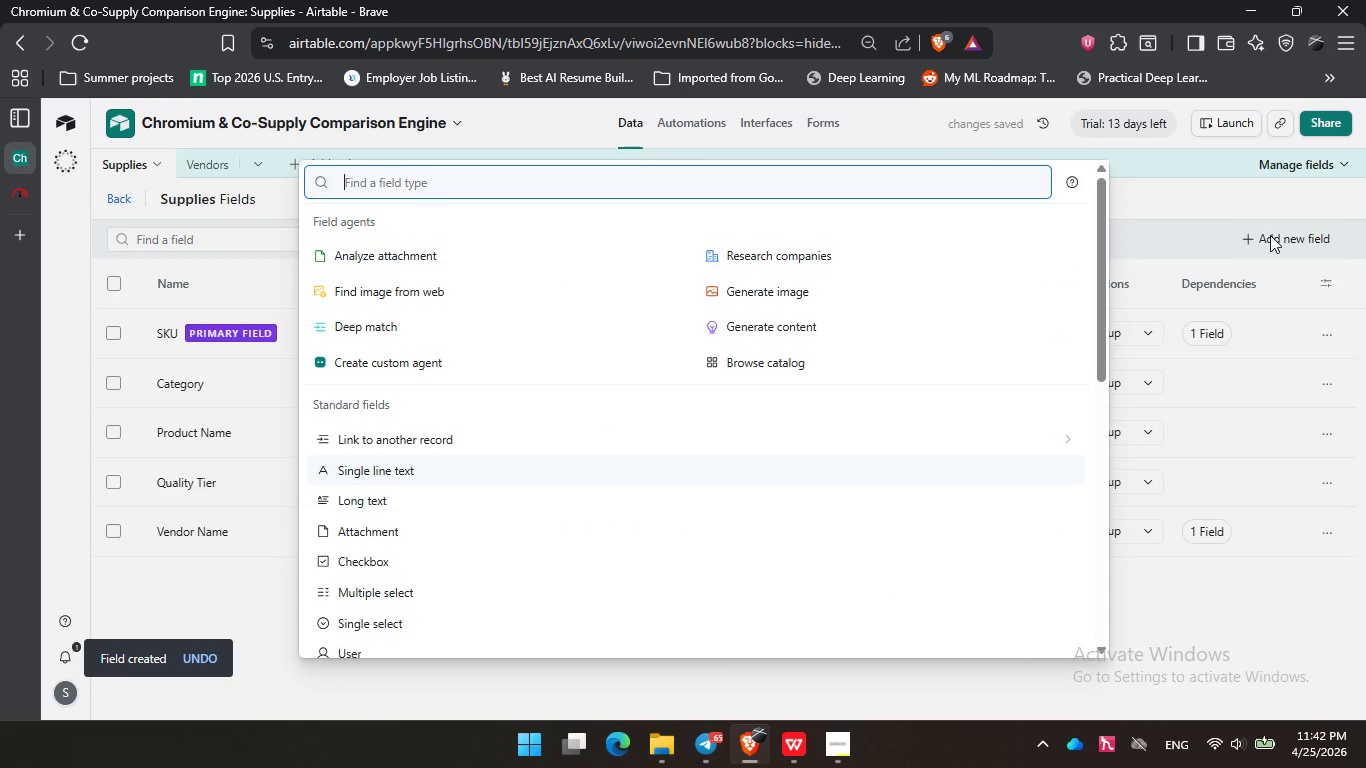 
type(sin)
 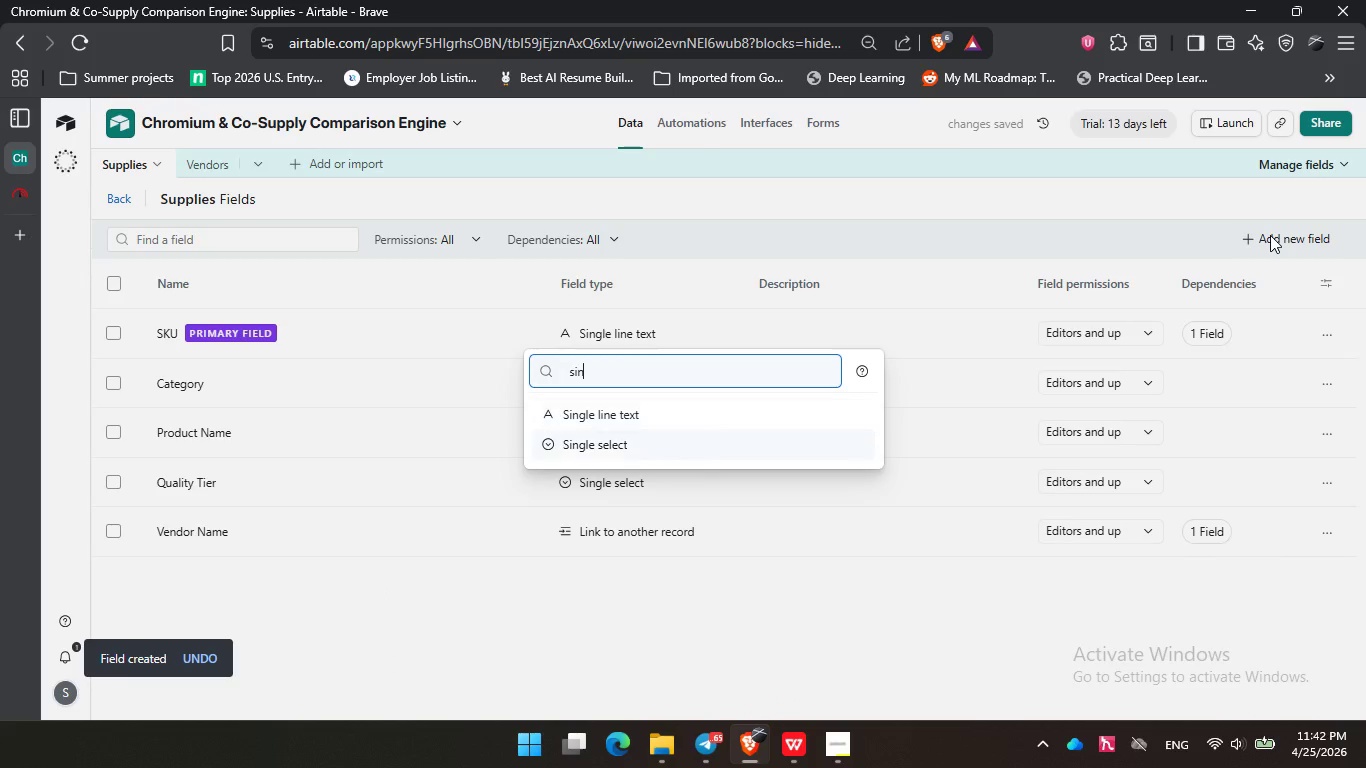 
key(ArrowDown)
 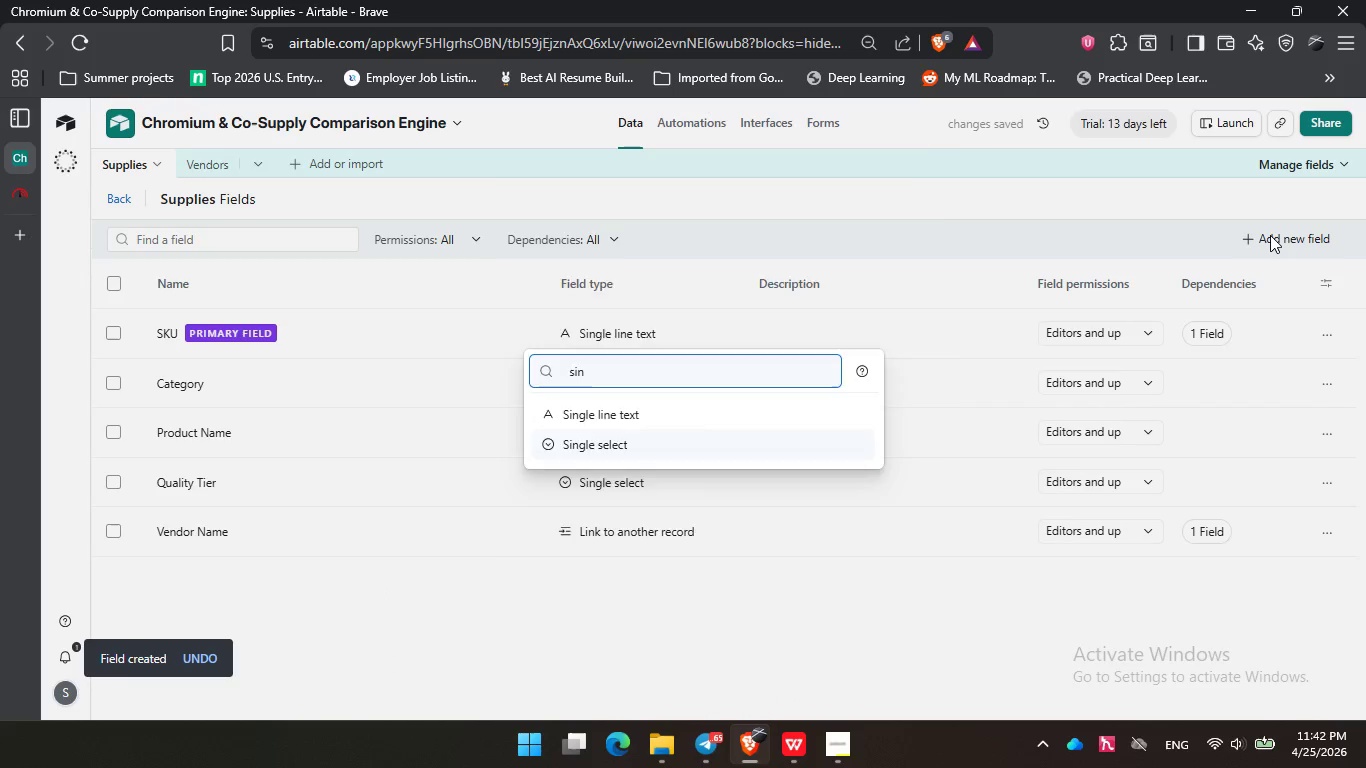 
key(Enter)
 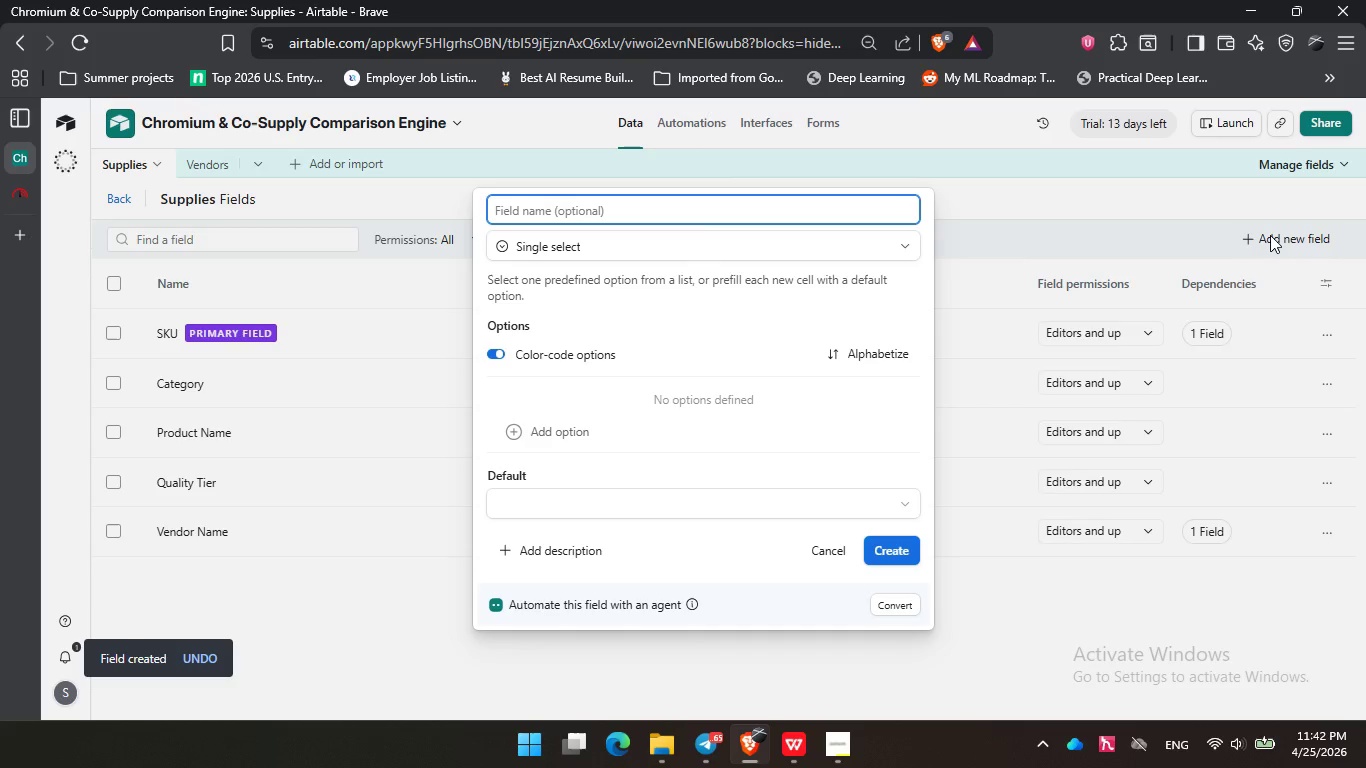 
type(Product Status)
 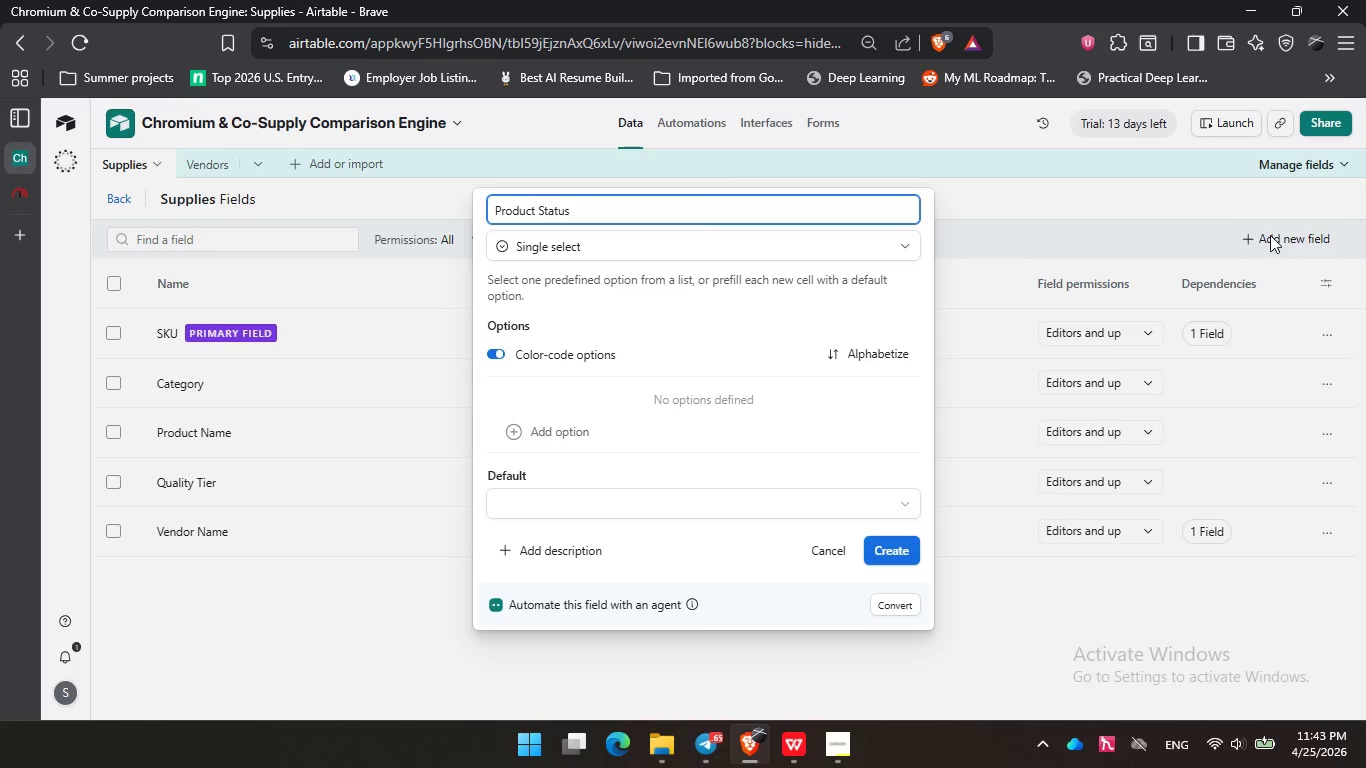 
key(Enter)
 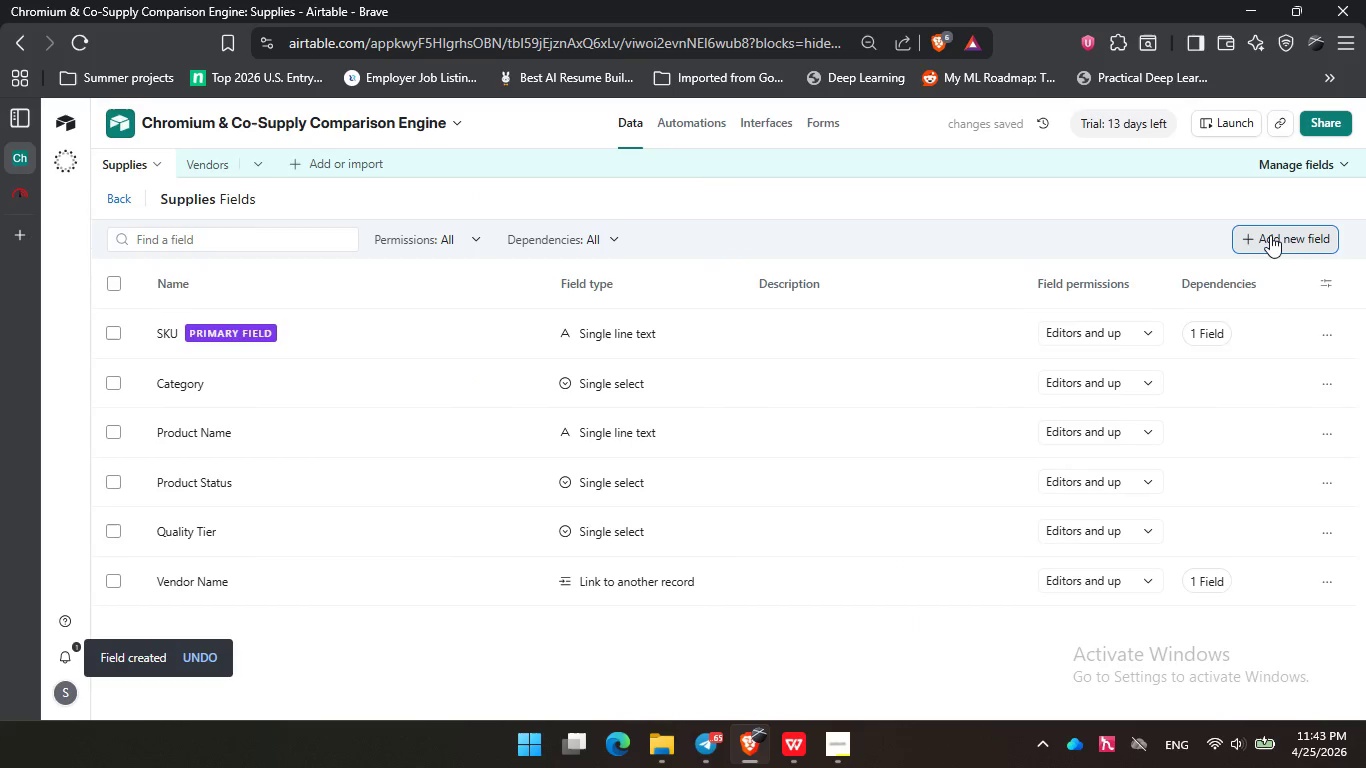 
left_click([1270, 235])
 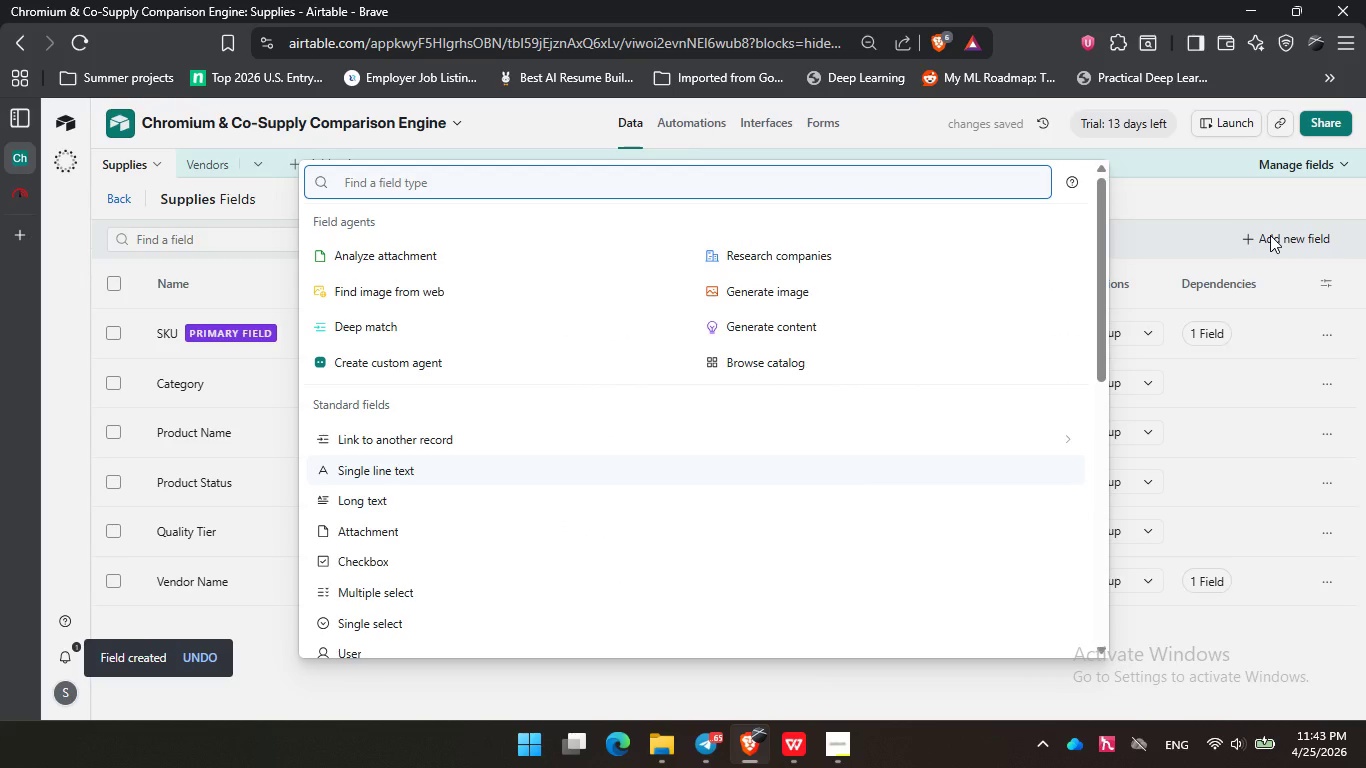 
type(cur)
 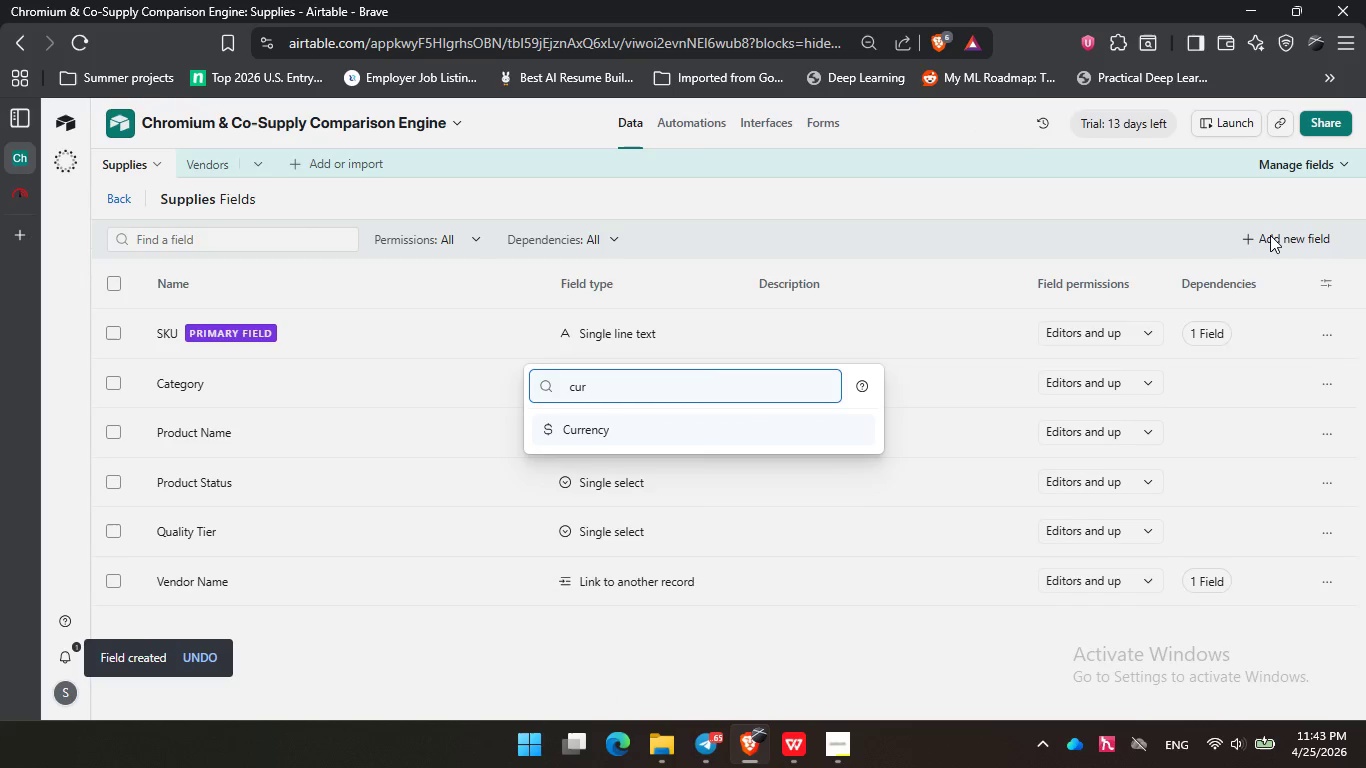 
key(Enter)
 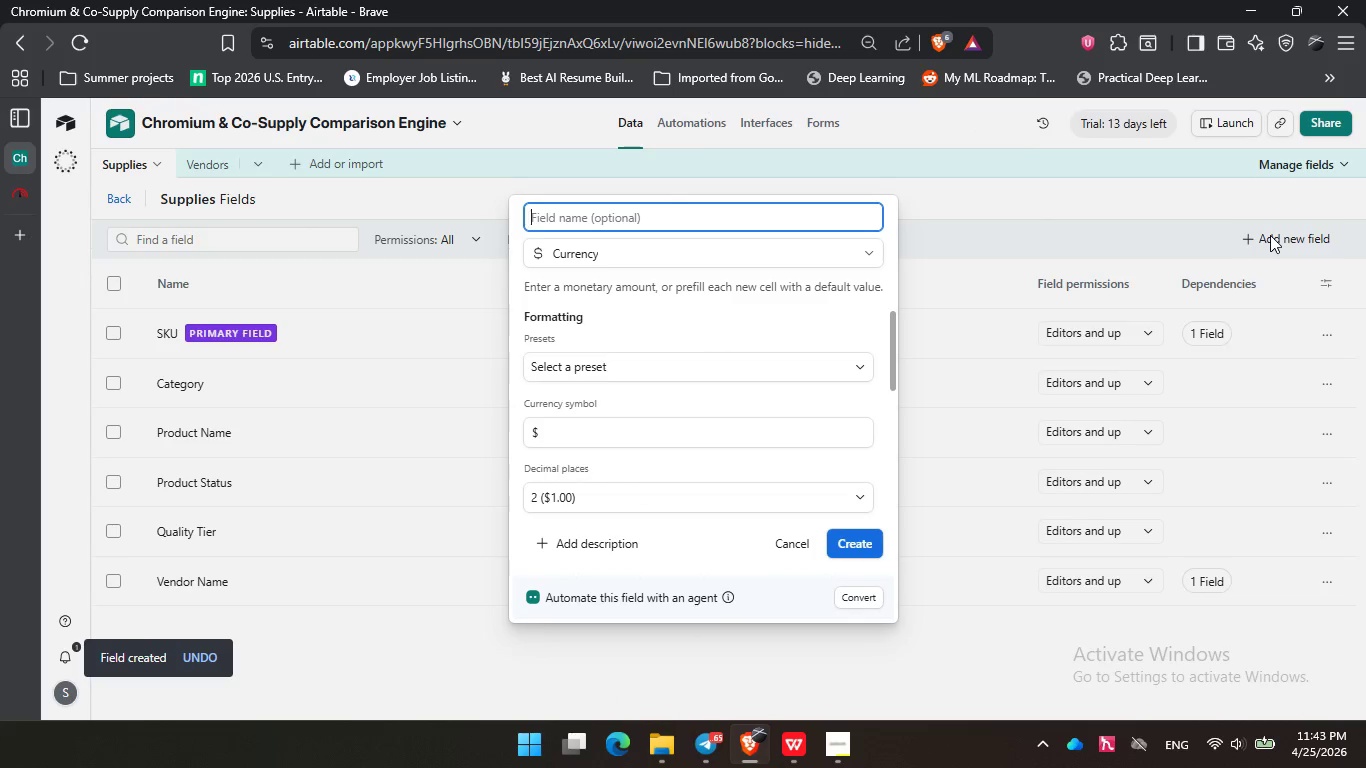 
type(Base Price)
 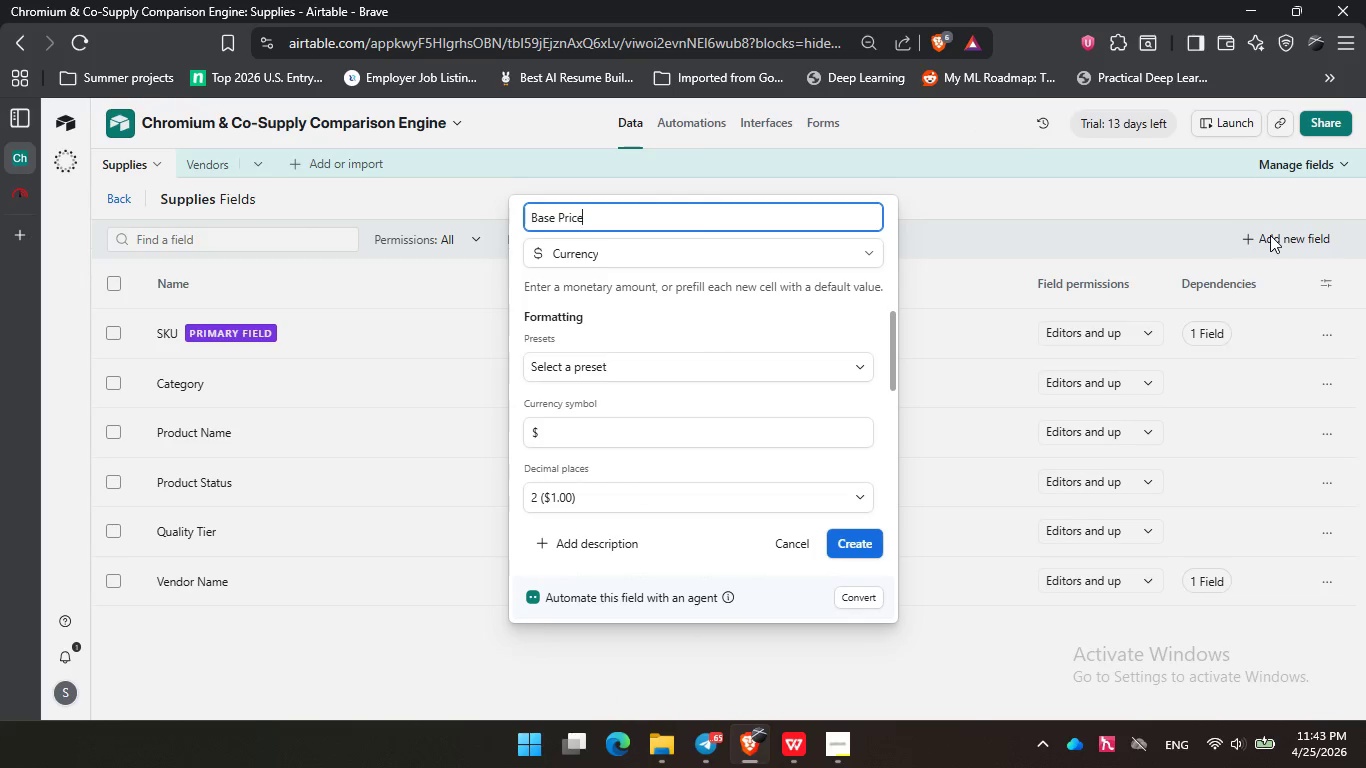 
key(Enter)
 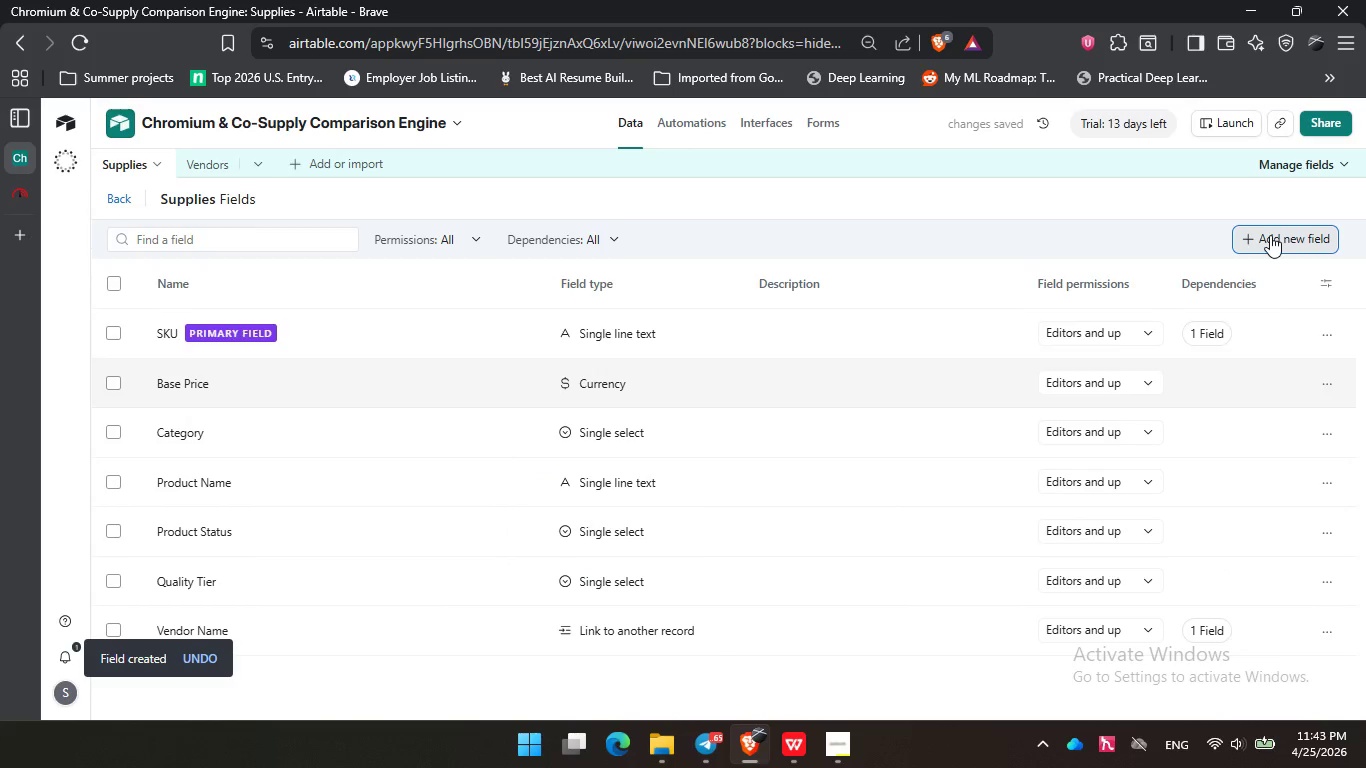 
left_click([1270, 235])
 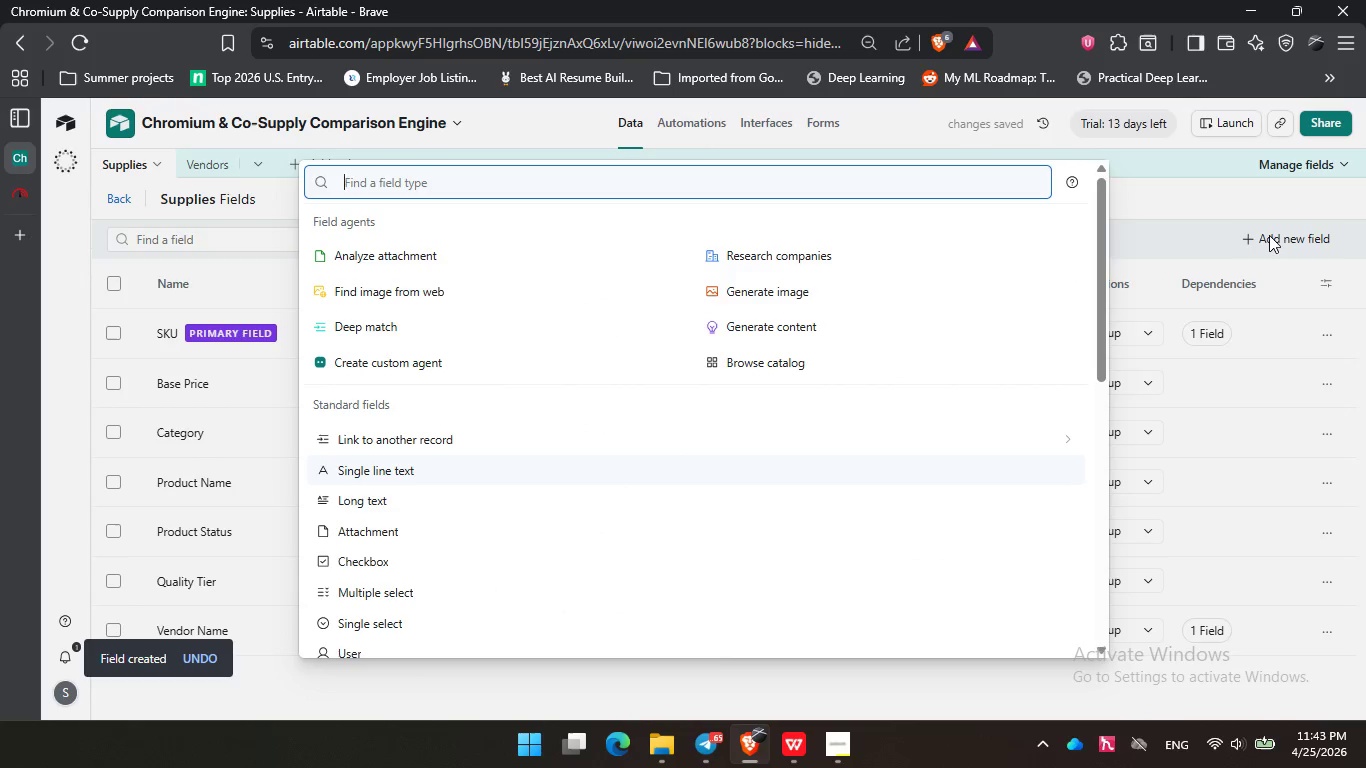 
type(cu)
 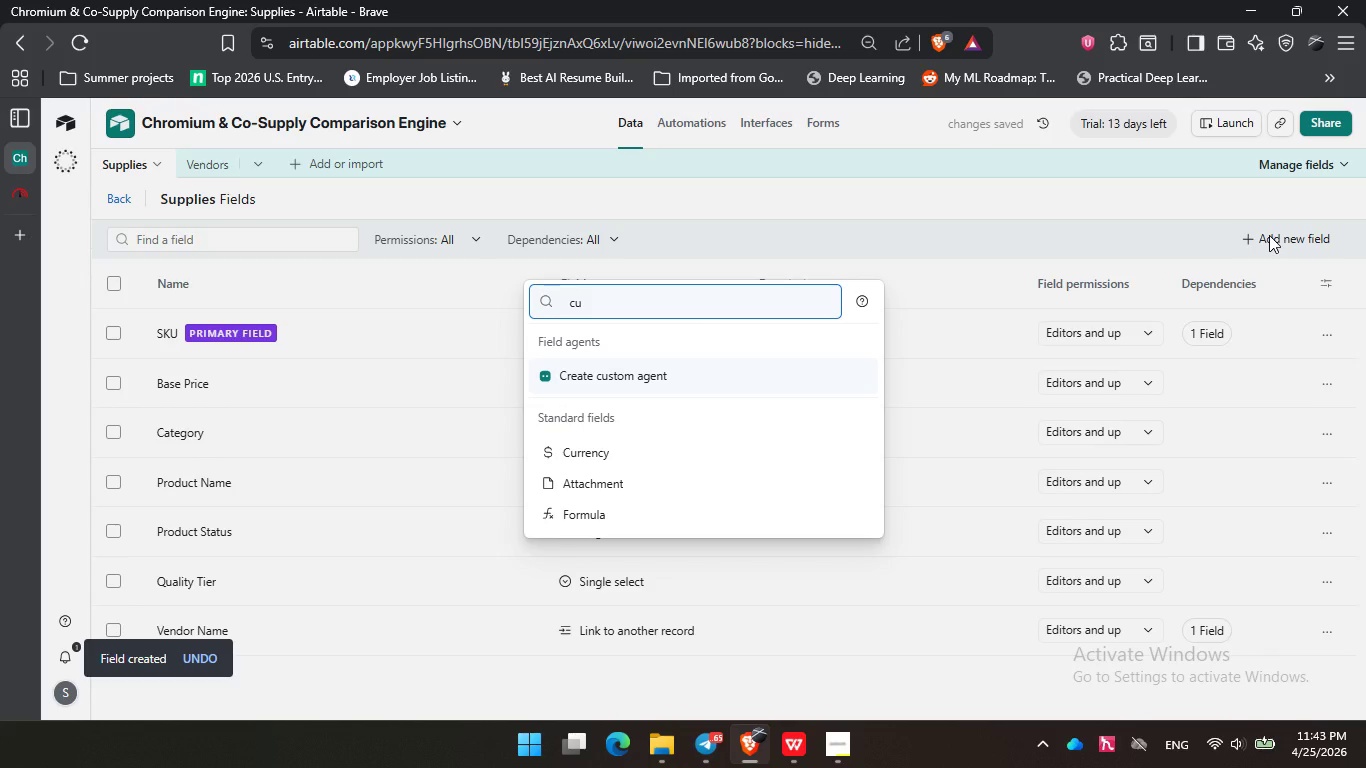 
key(ArrowDown)
 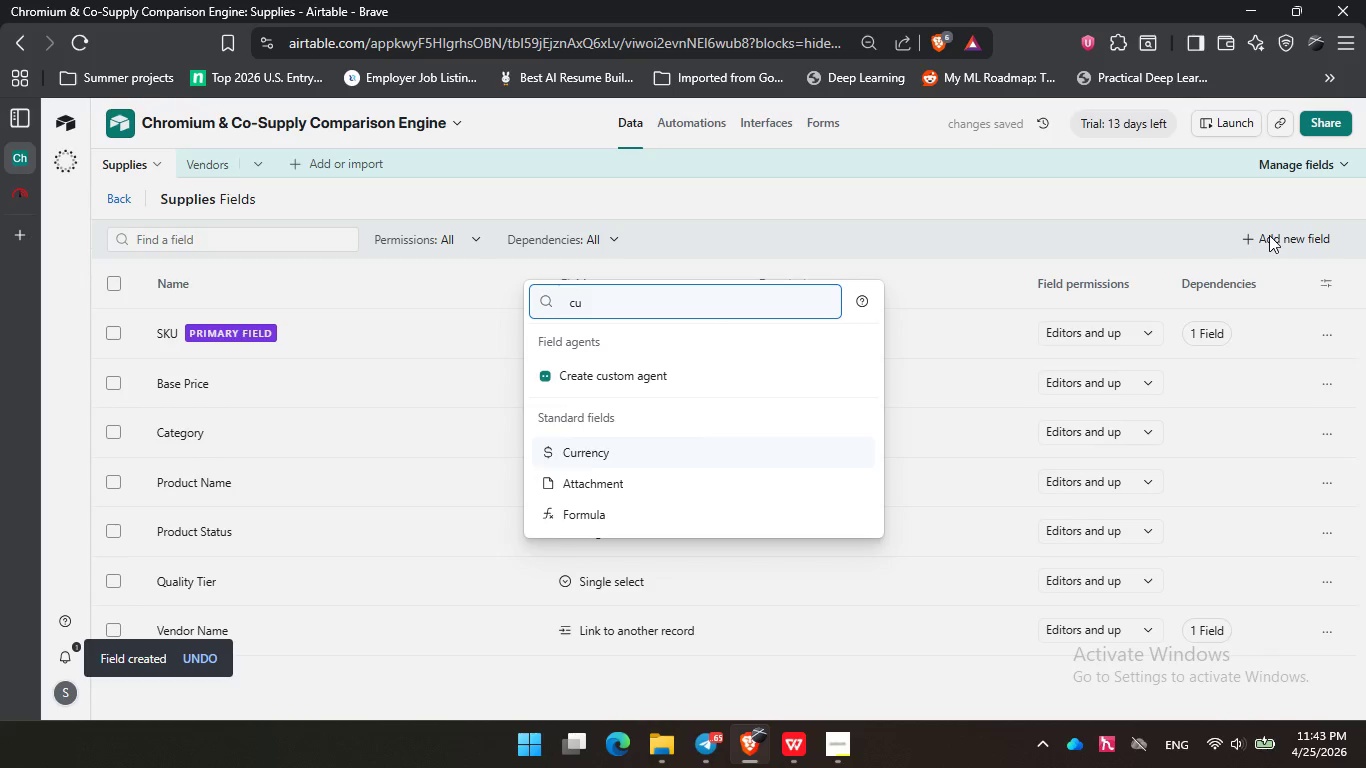 
key(Enter)
 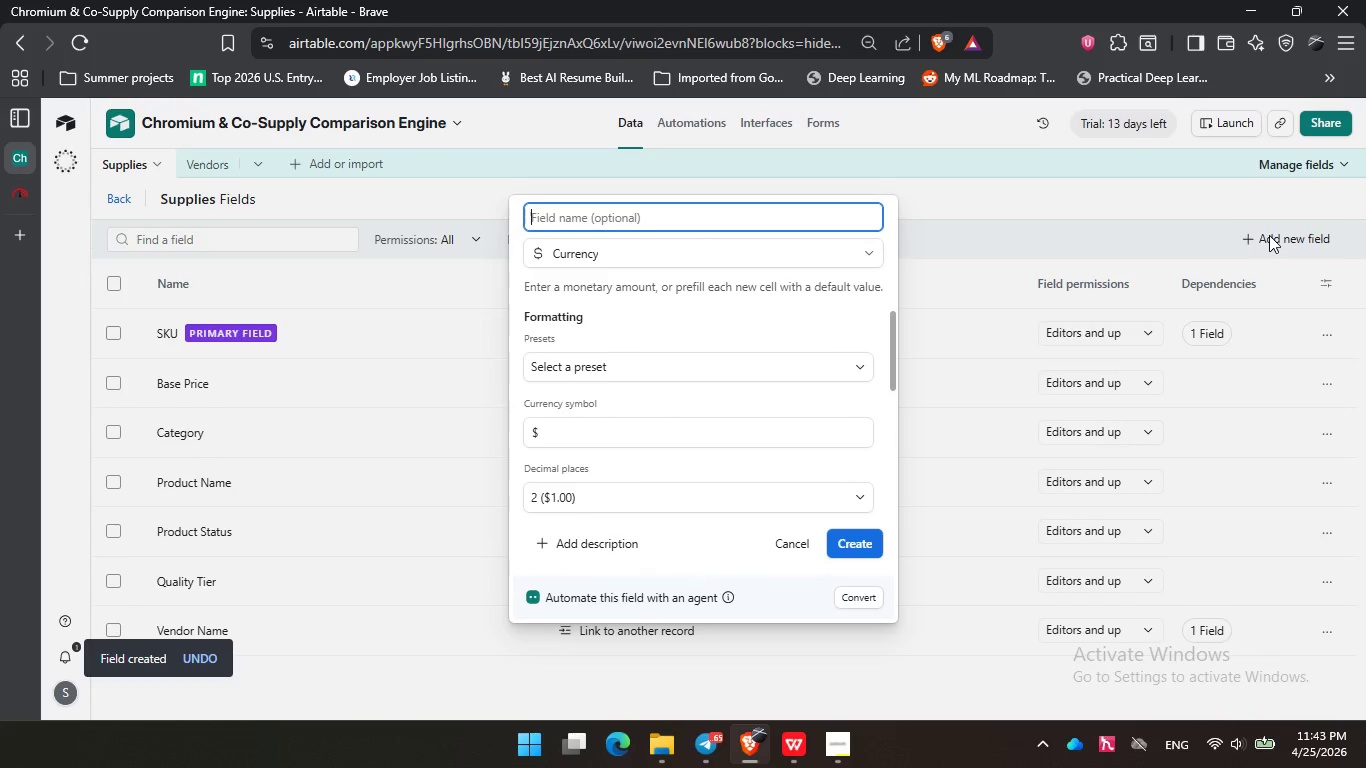 
type(Shipping Cost)
 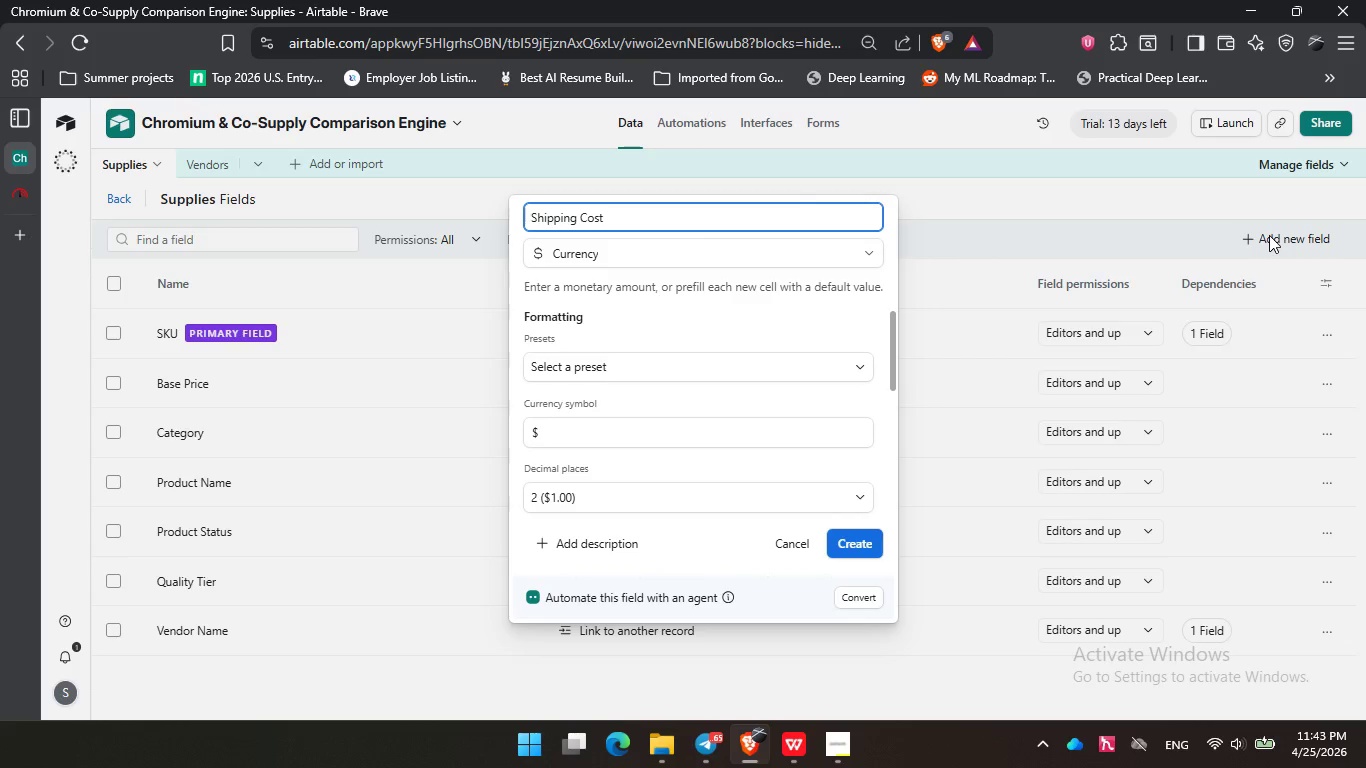 
key(Enter)
 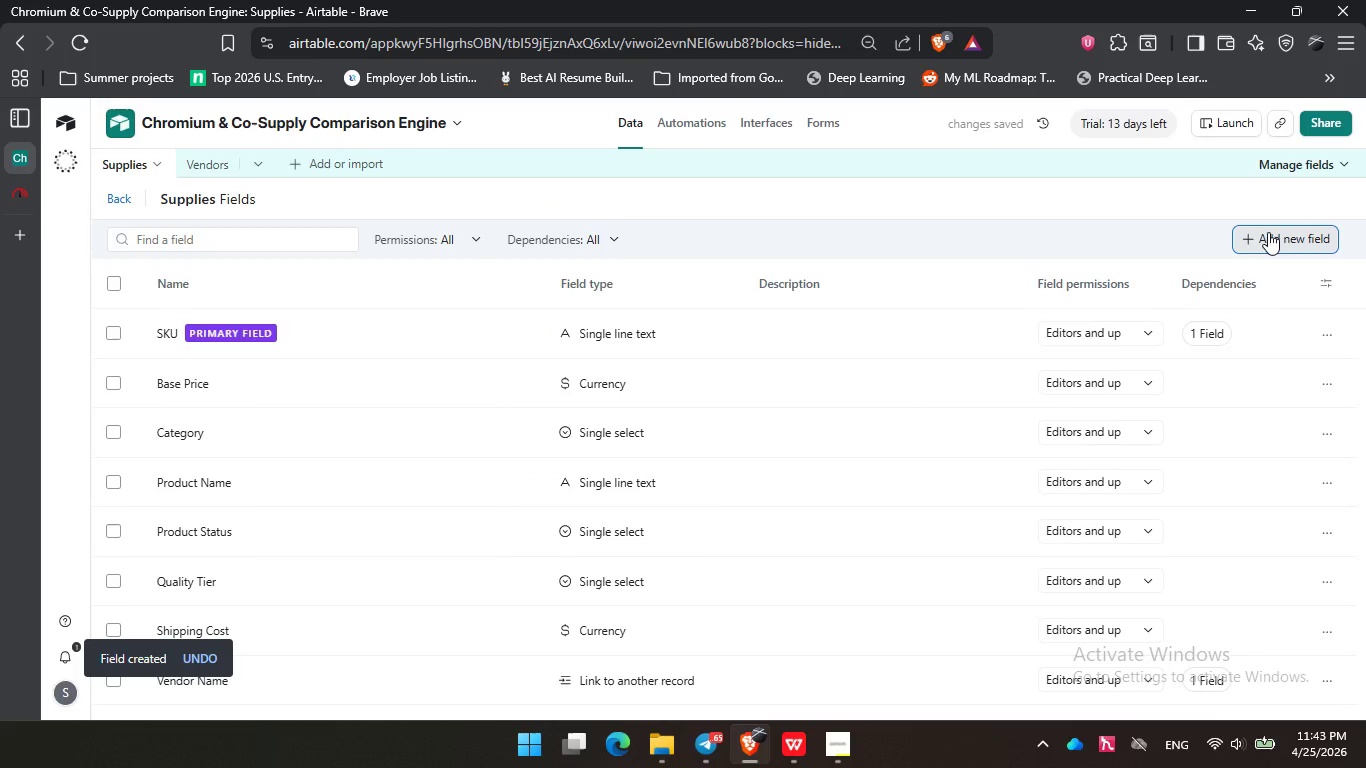 
wait(7.42)
 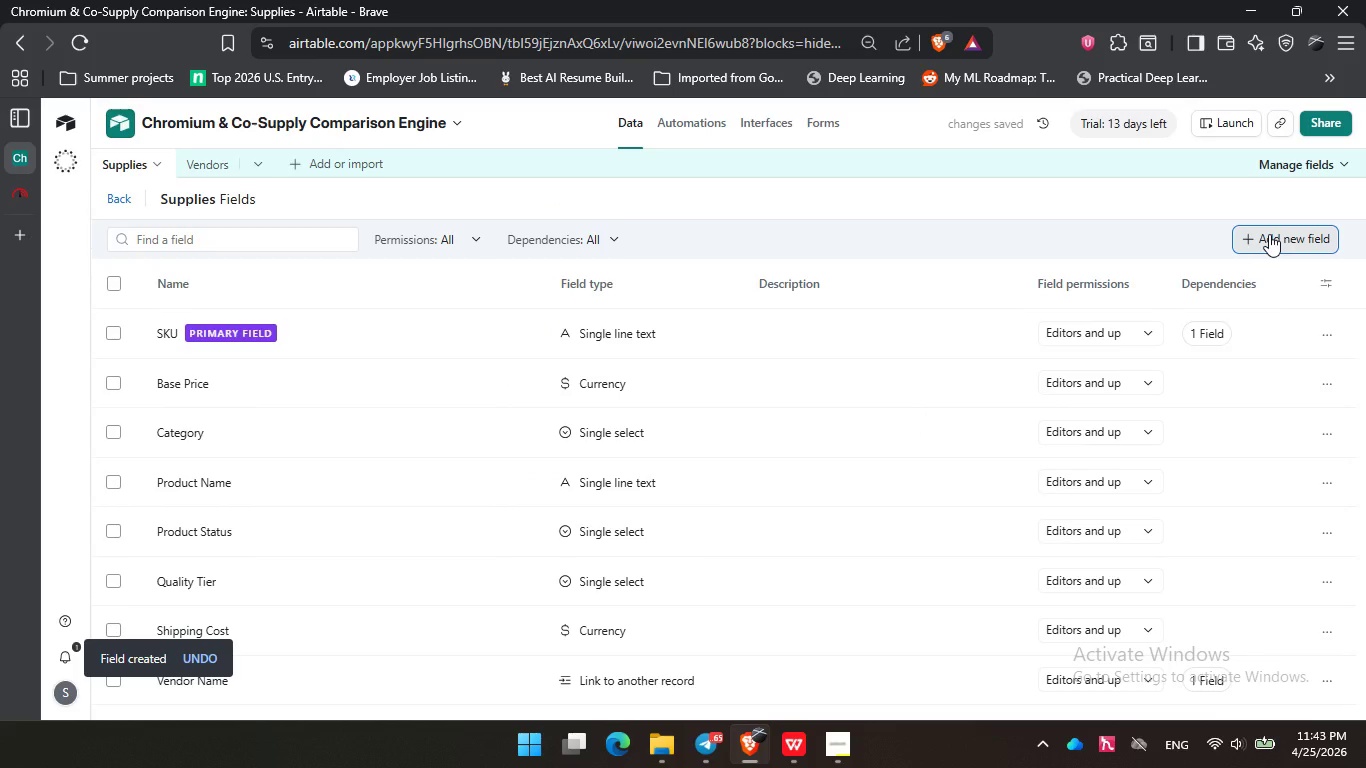 
left_click([1272, 235])
 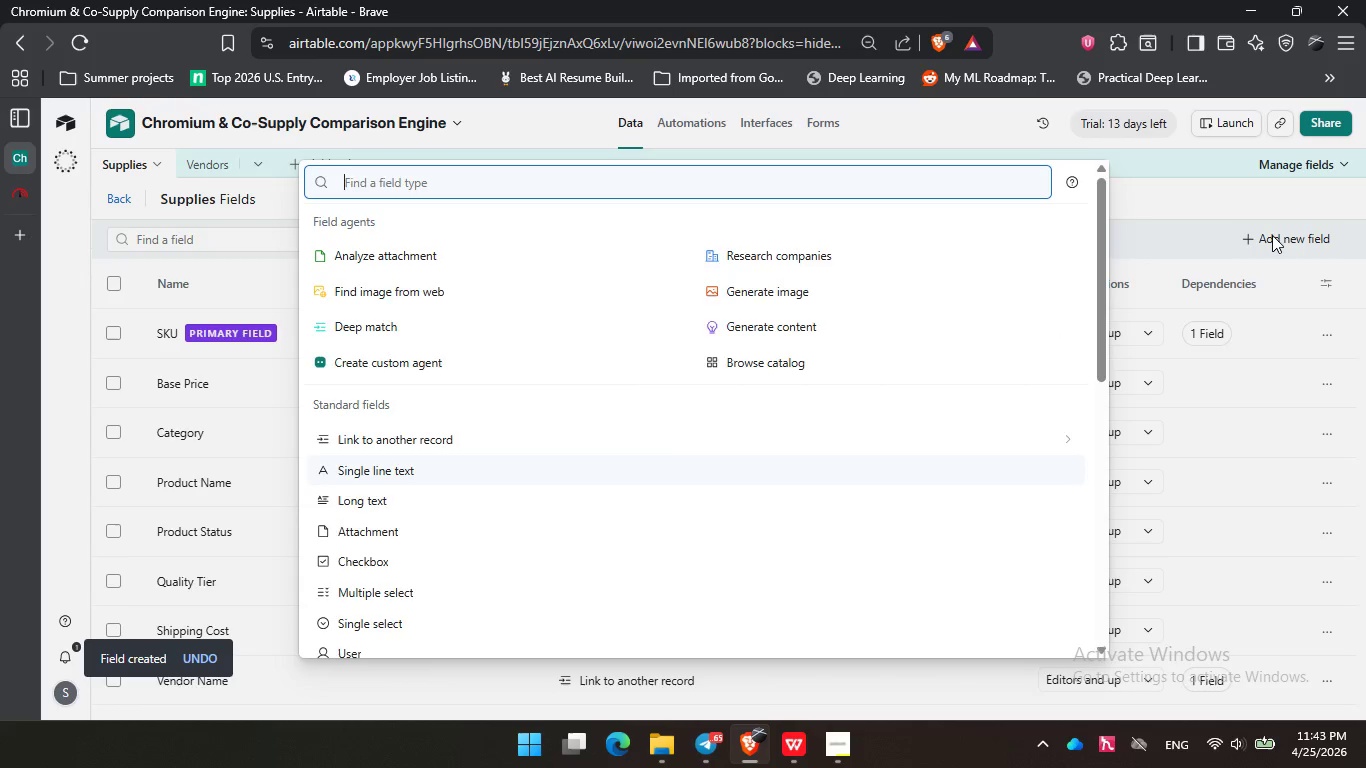 
type(num)
 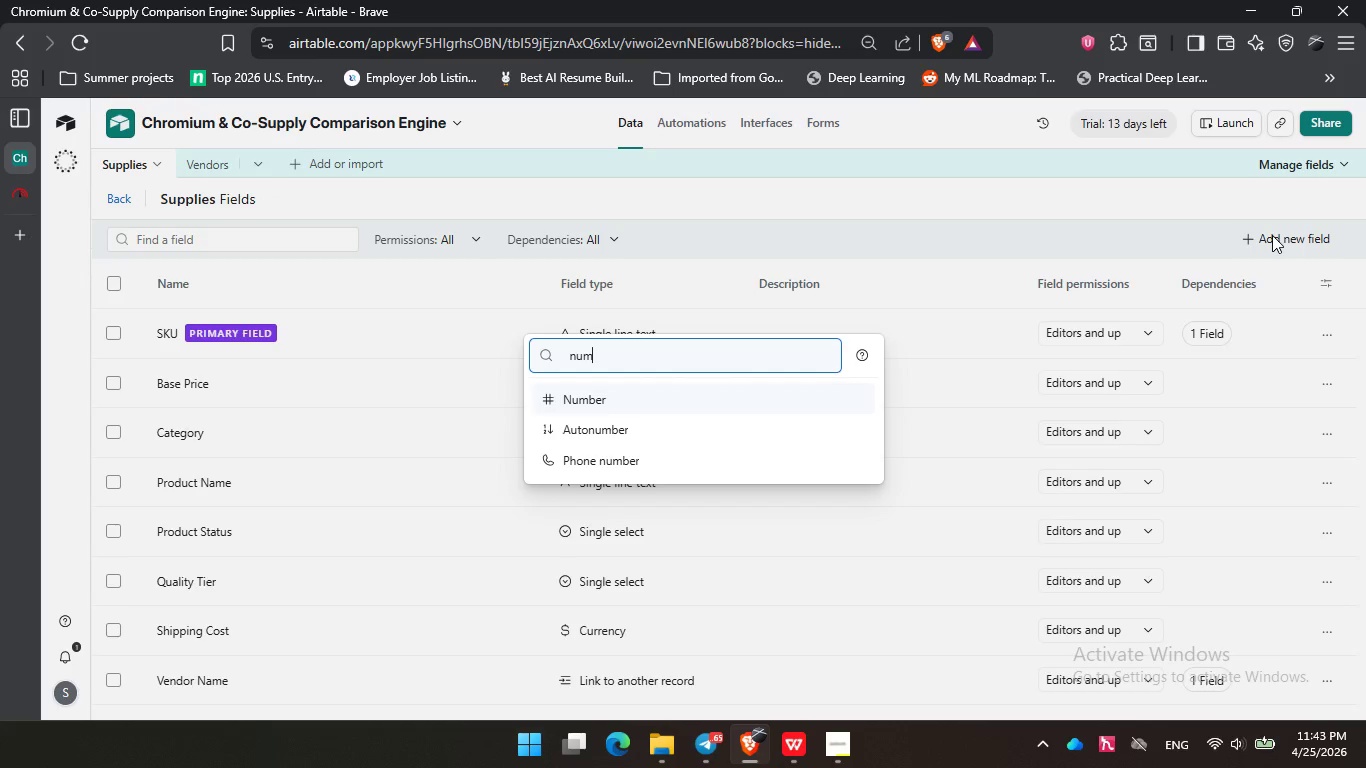 
key(Enter)
 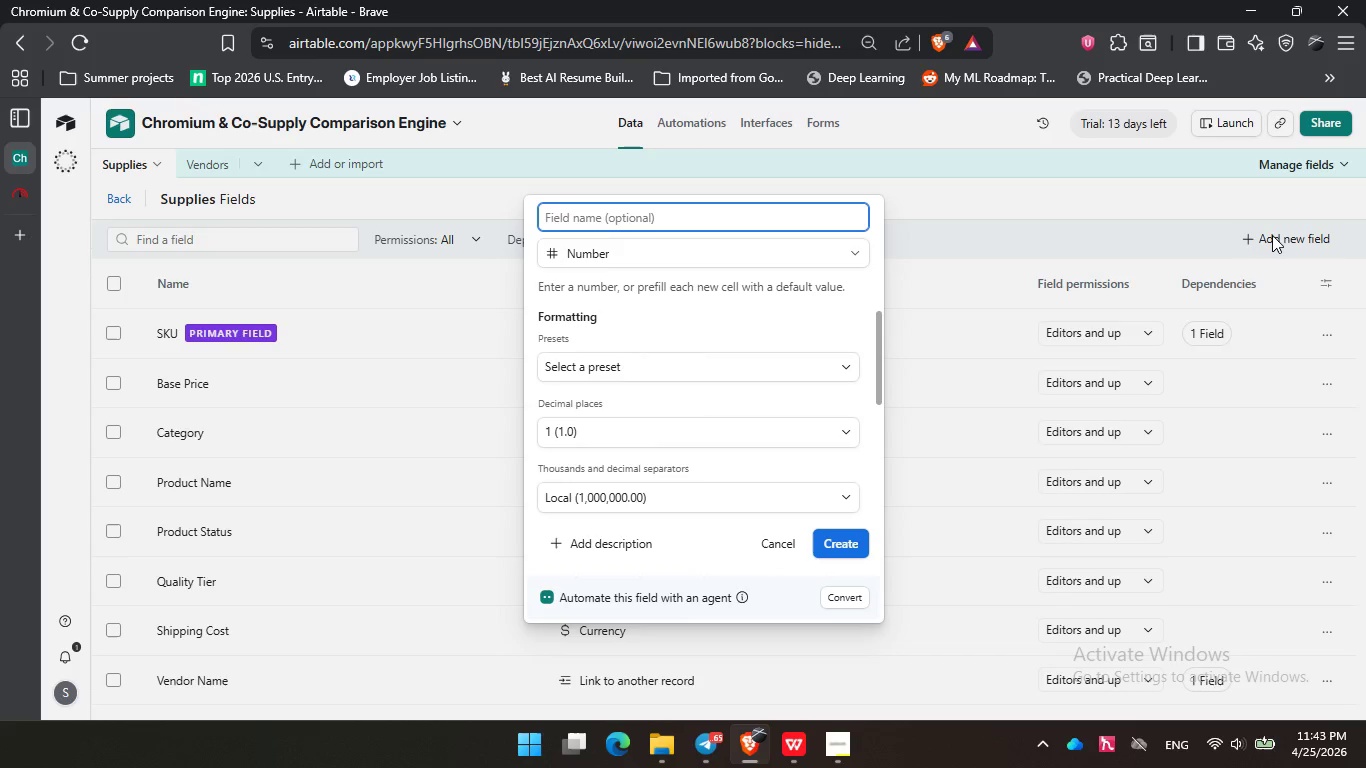 
type(Lead Time (Days))
 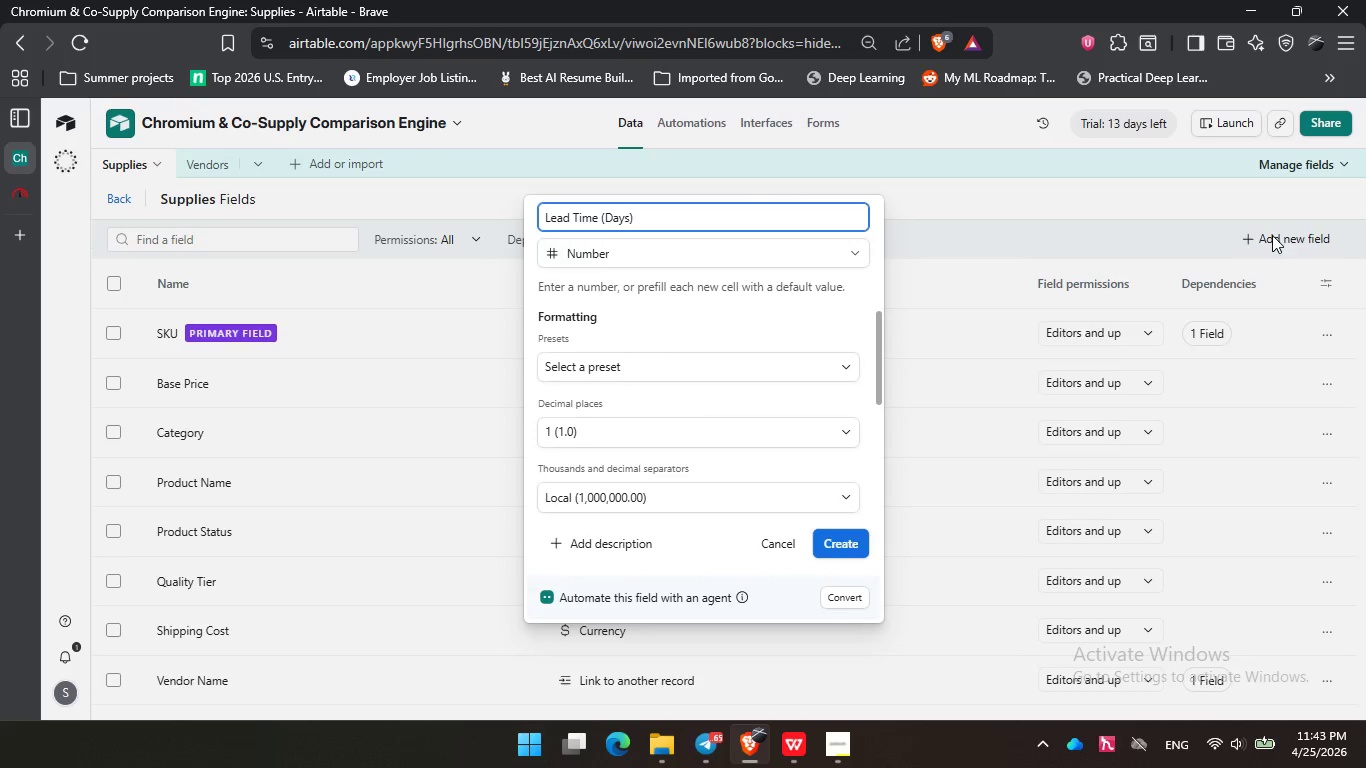 
key(Enter)
 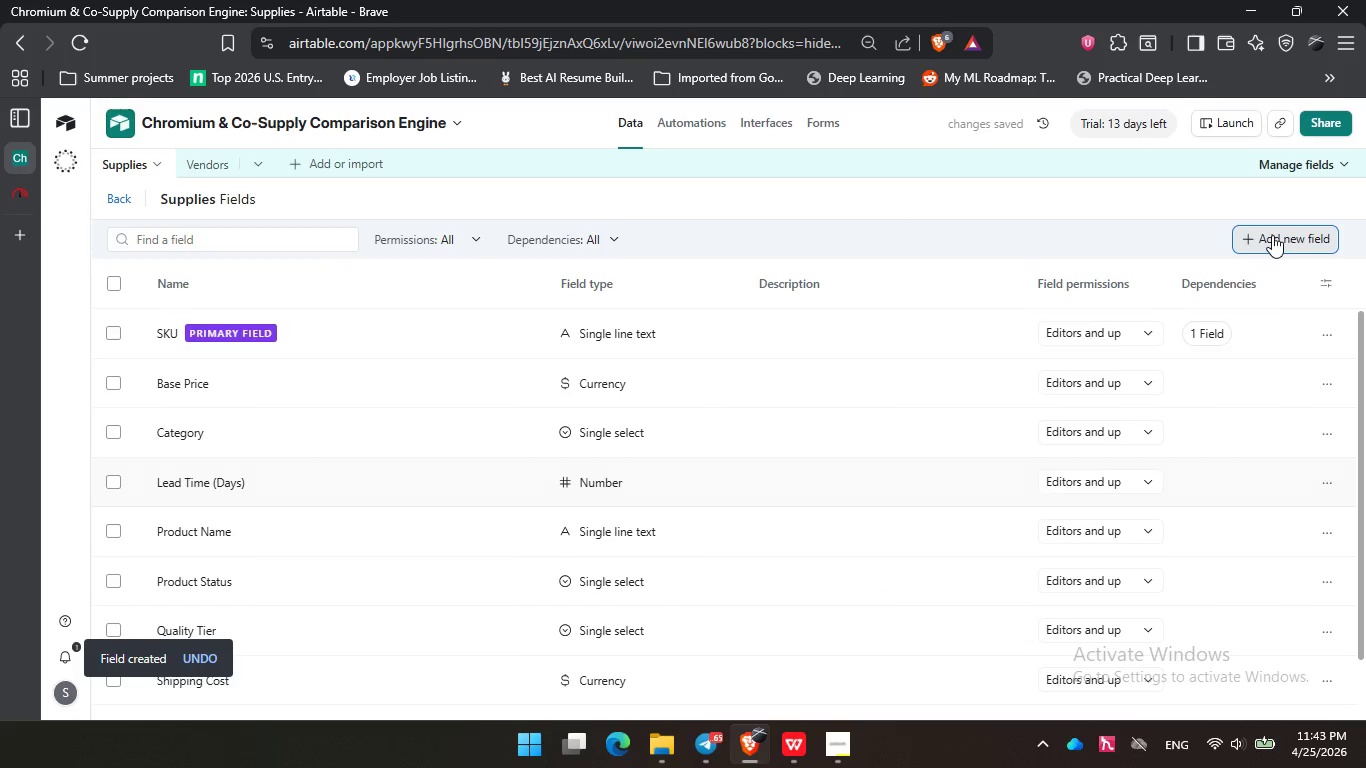 
left_click([1272, 235])
 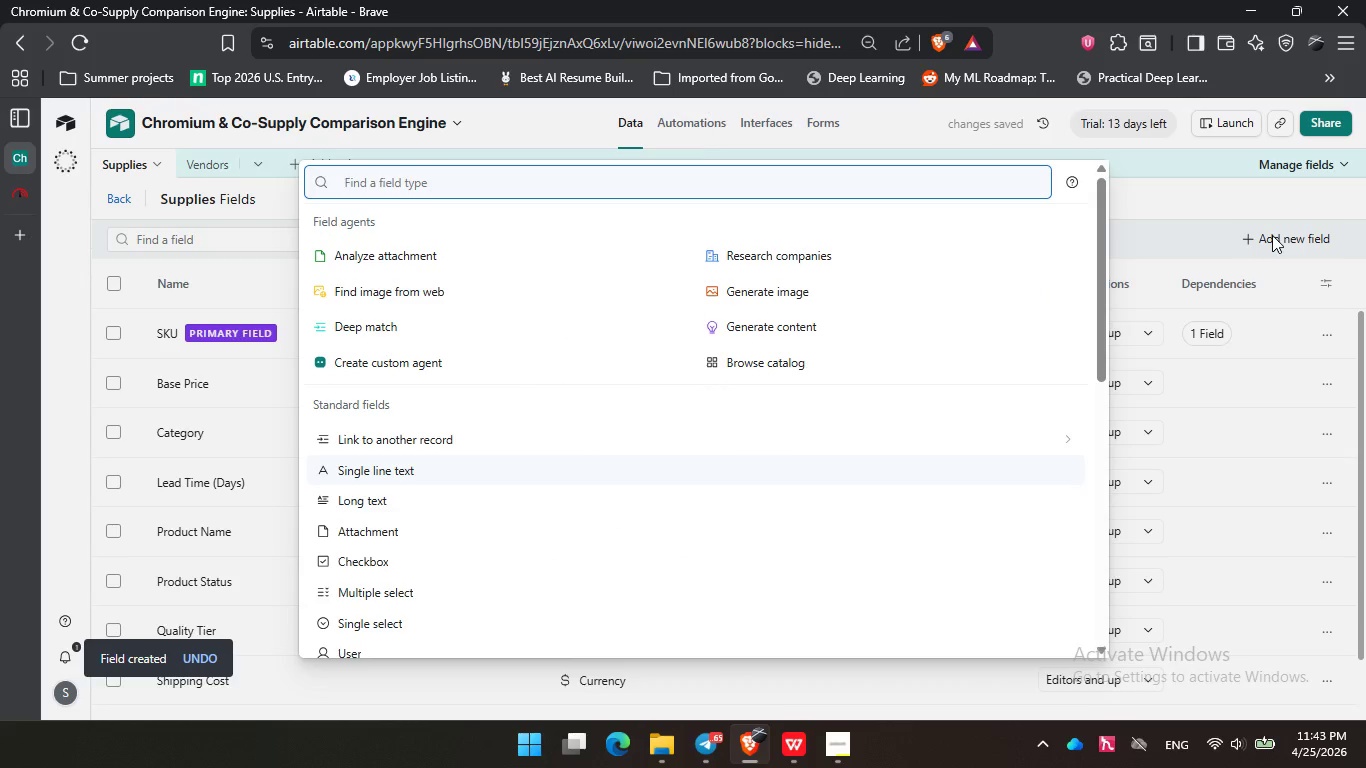 
type(num)
 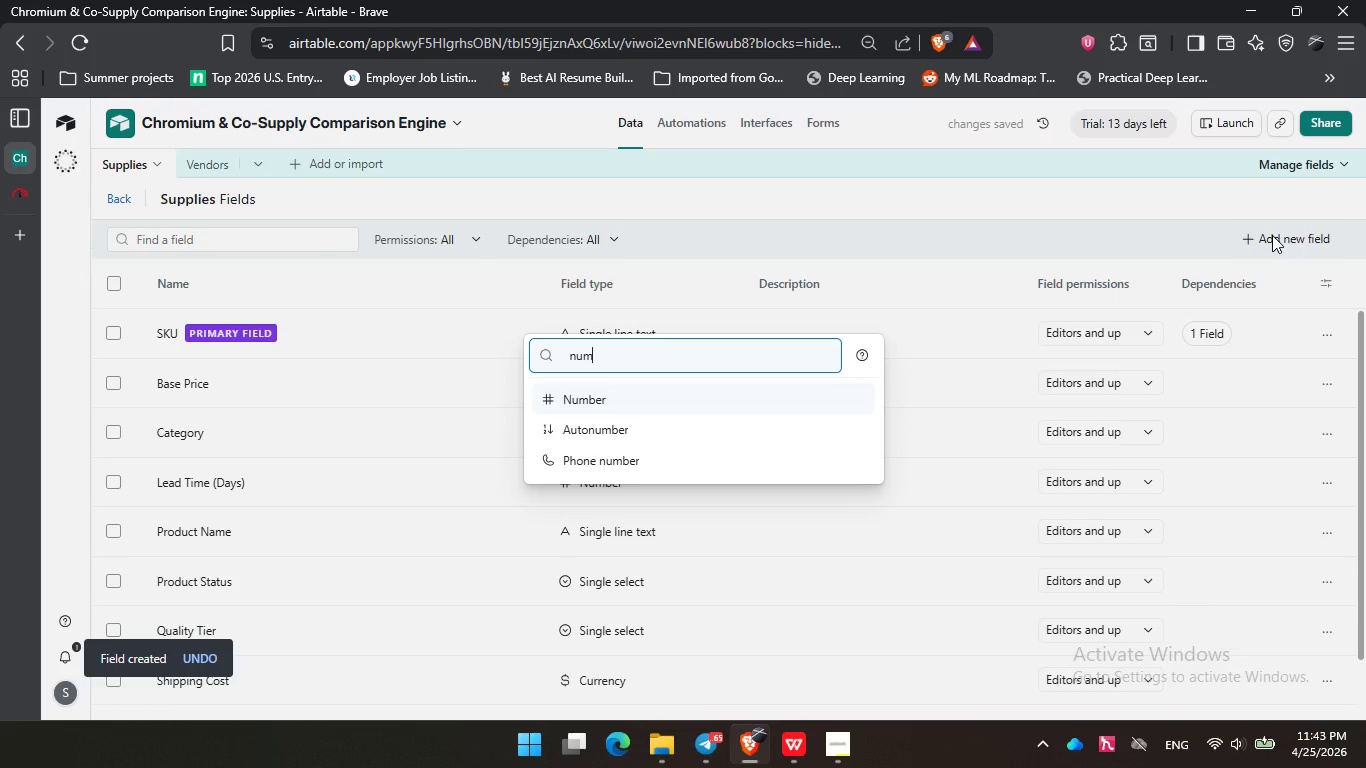 
key(Enter)
 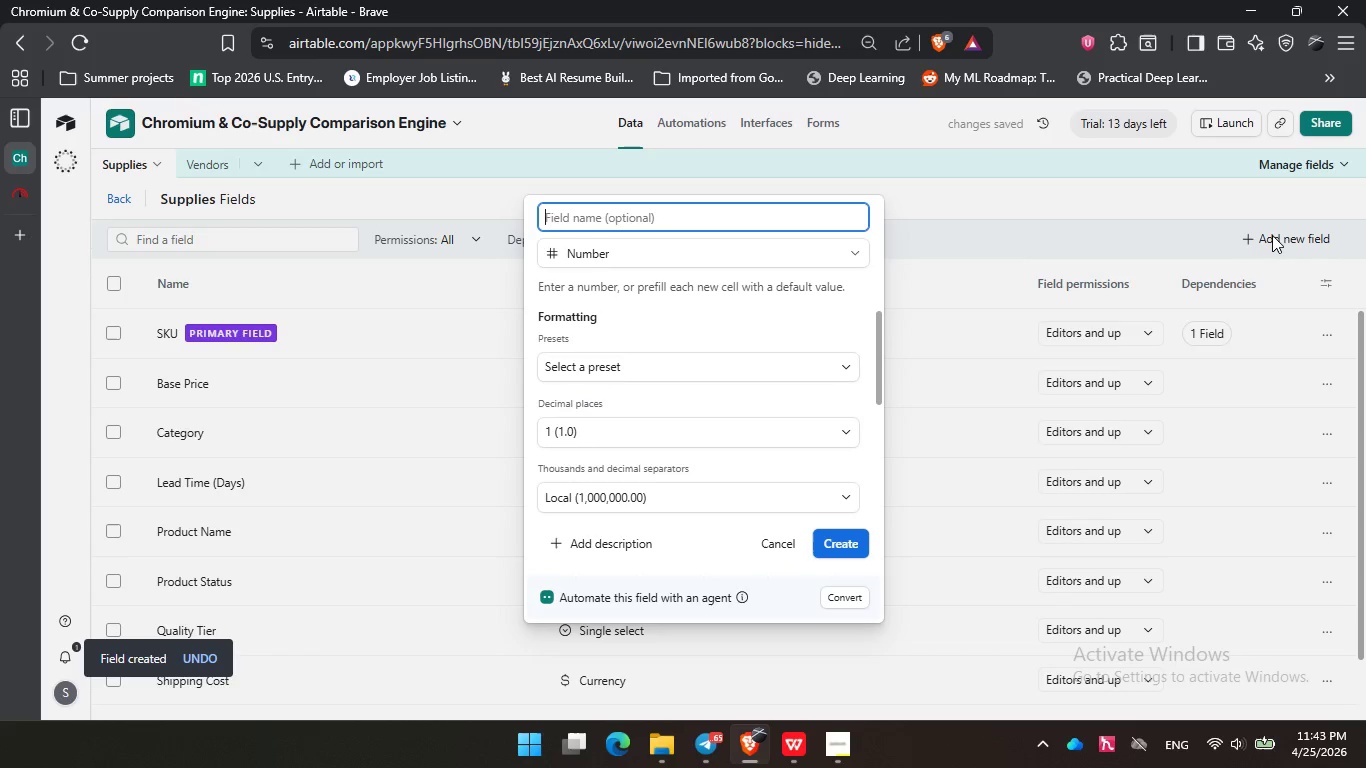 
type(Minimus)
key(Backspace)
key(Backspace)
key(Backspace)
 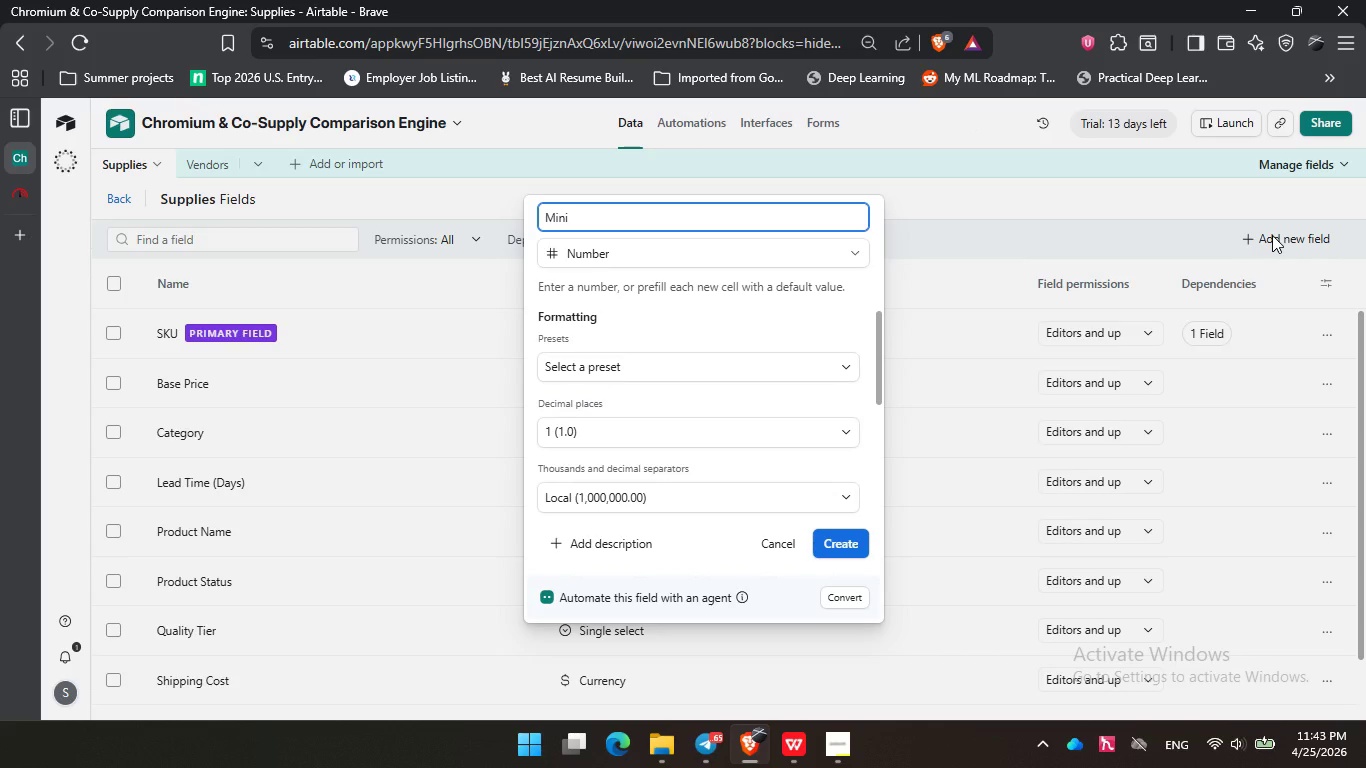 
type(mum Order Quantity)
 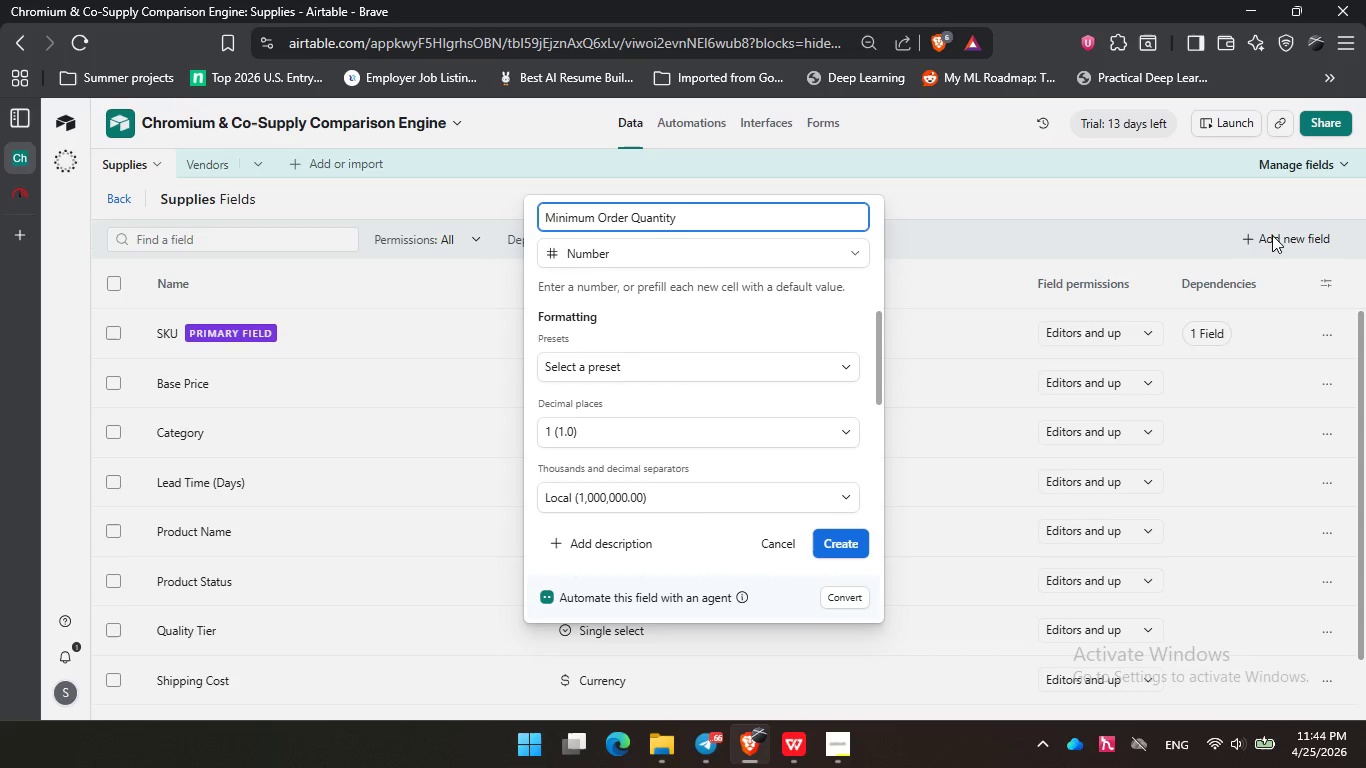 
key(Enter)
 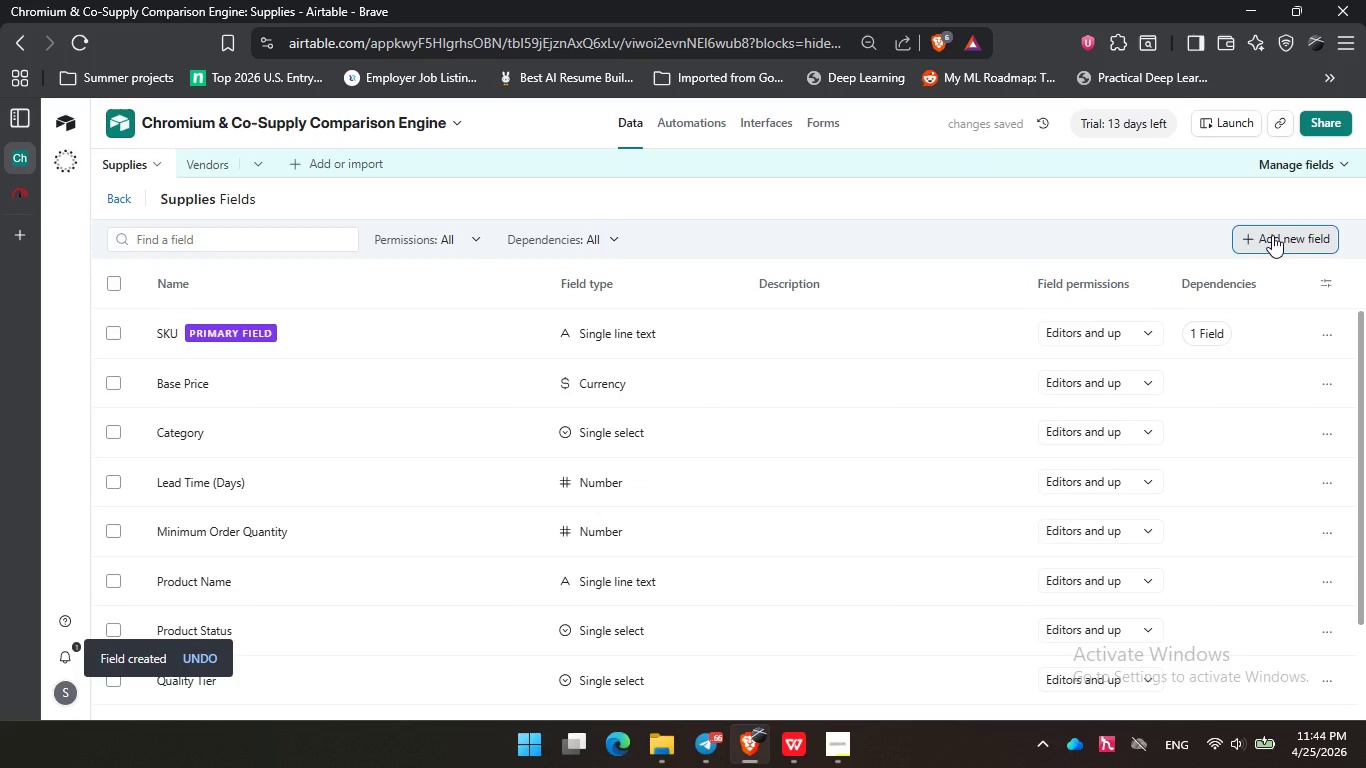 
wait(6.27)
 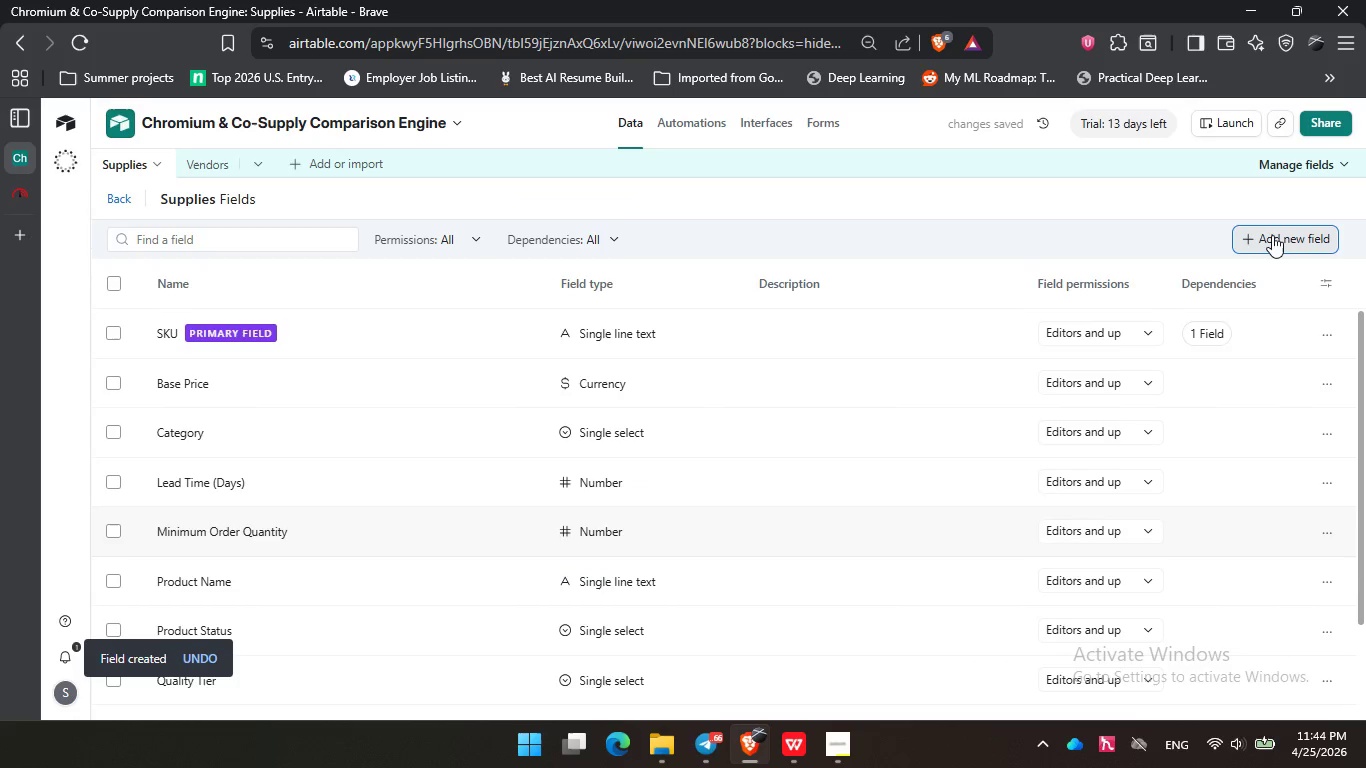 
left_click([111, 201])
 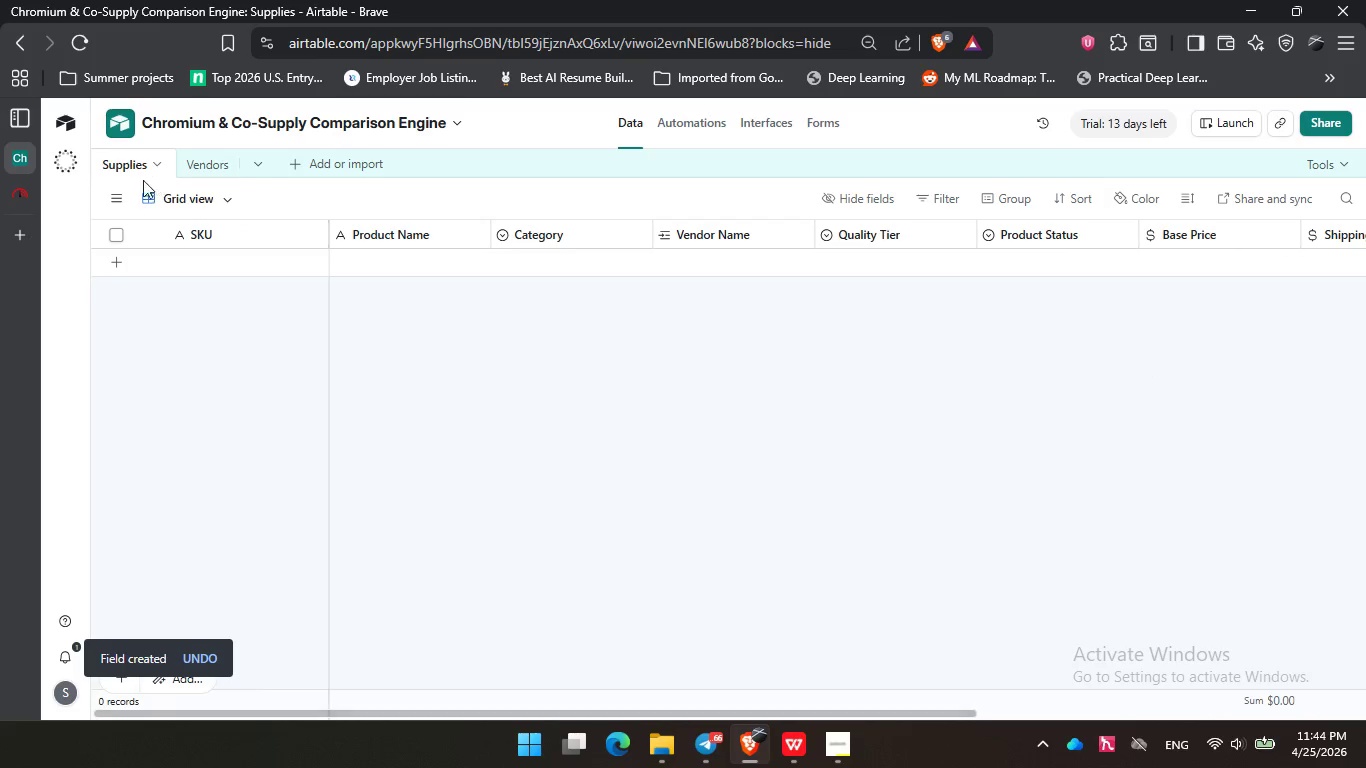 
left_click([167, 203])
 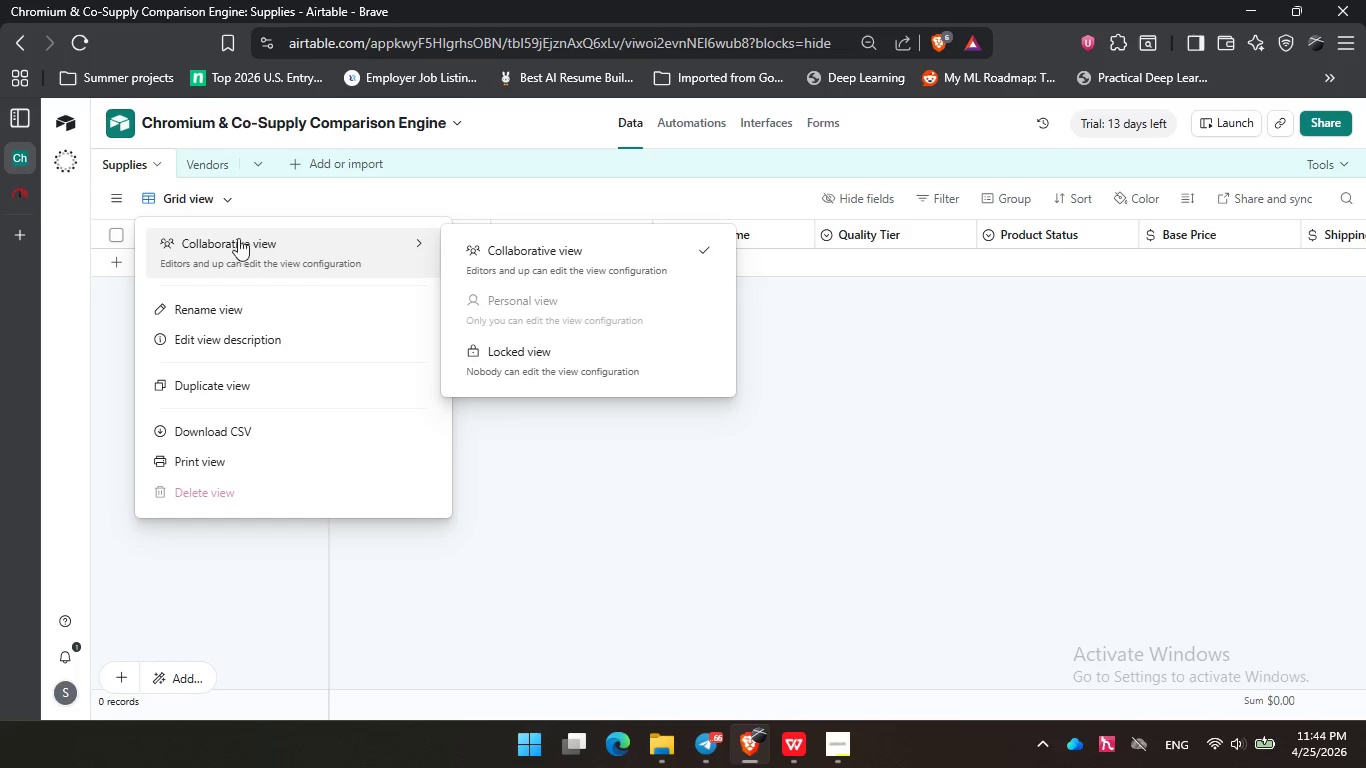 
left_click([135, 160])
 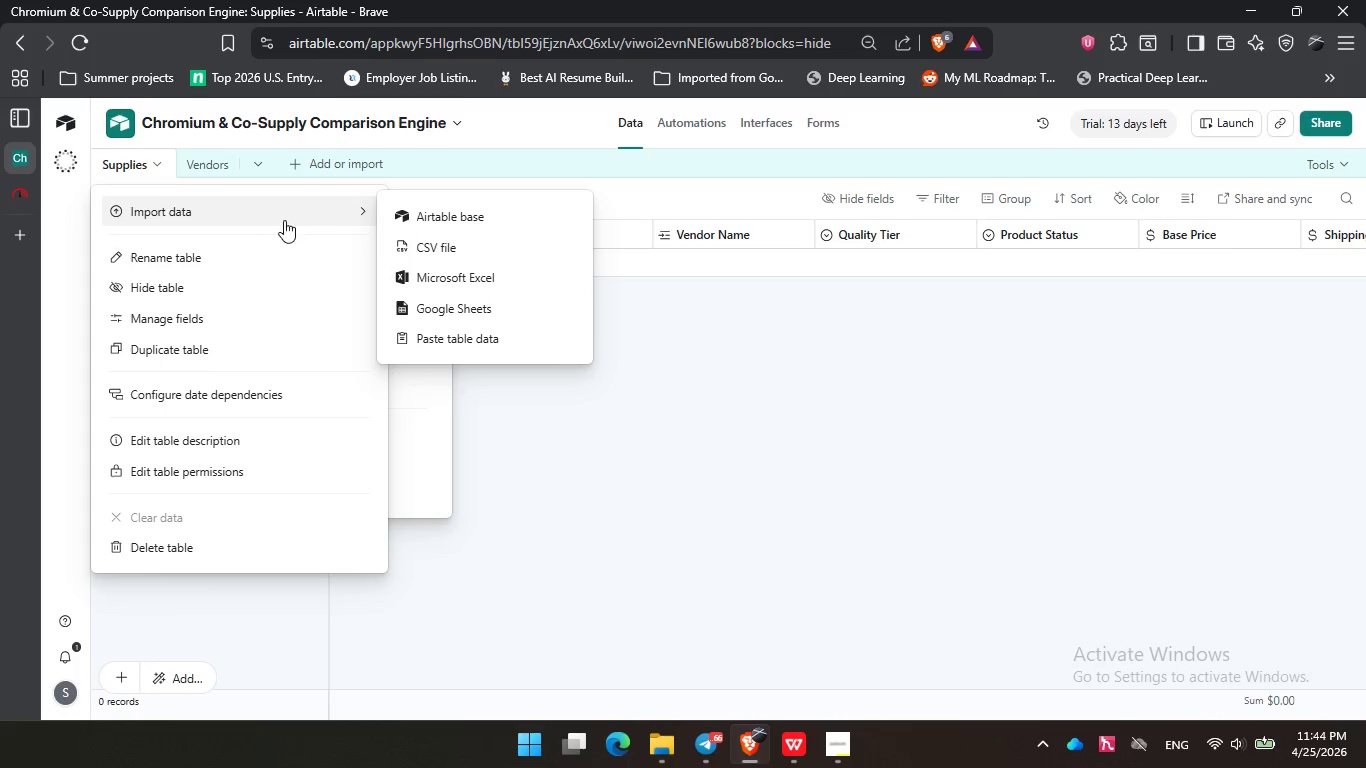 
left_click([454, 252])
 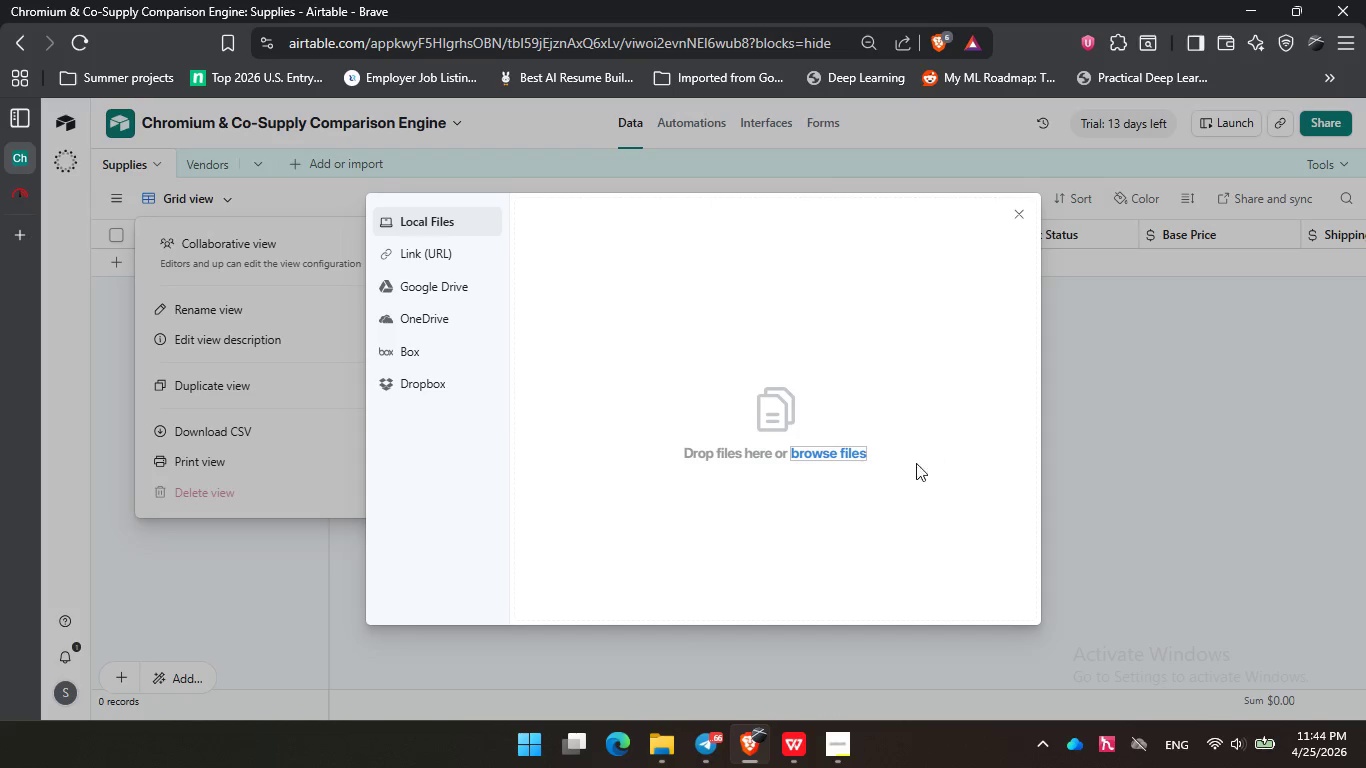 
left_click([828, 451])
 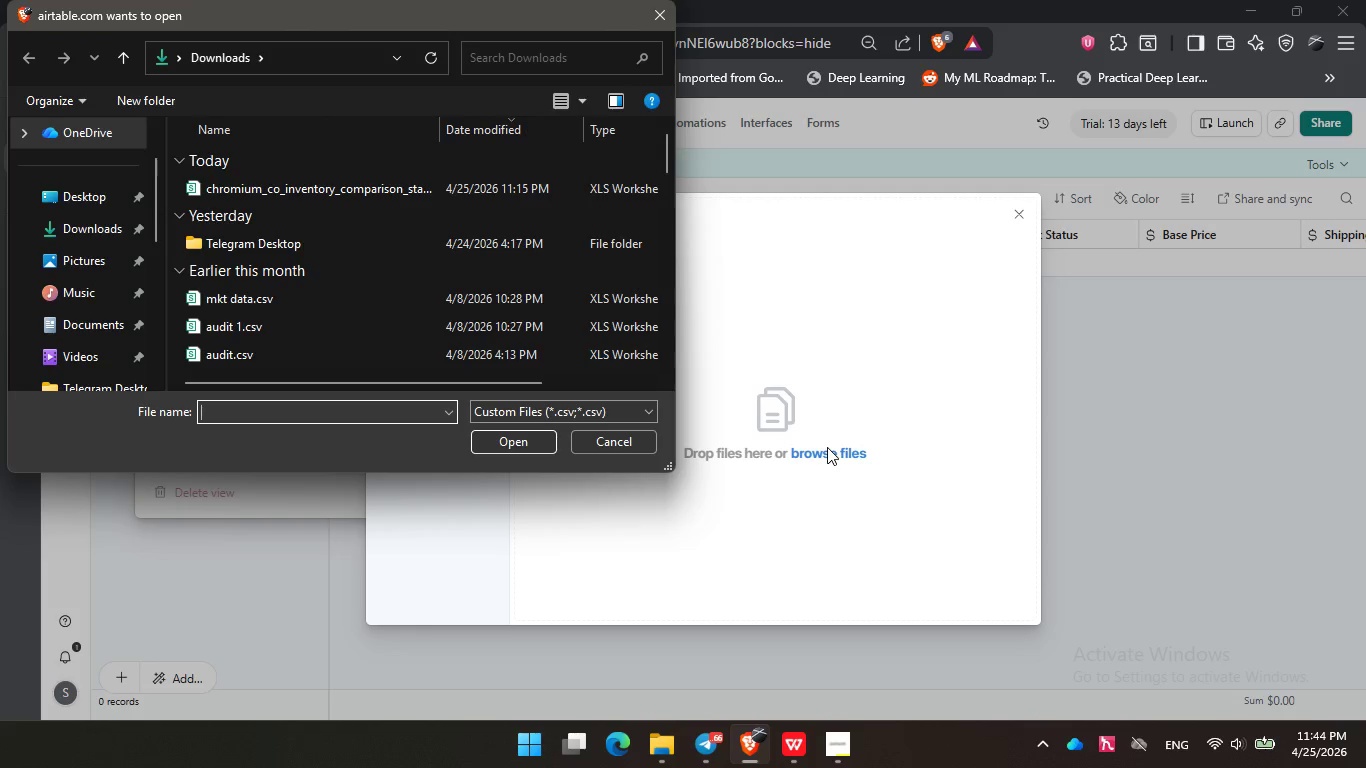 
wait(5.67)
 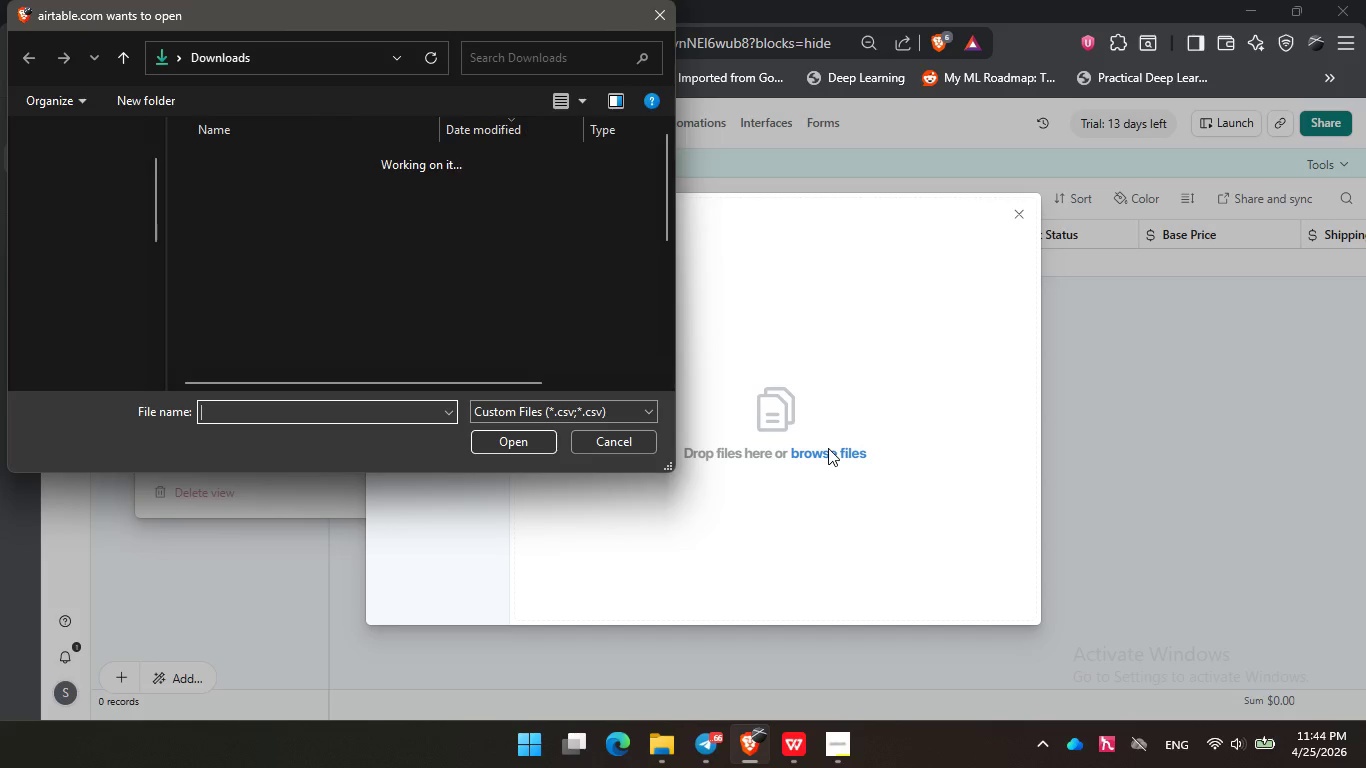 
left_click([429, 195])
 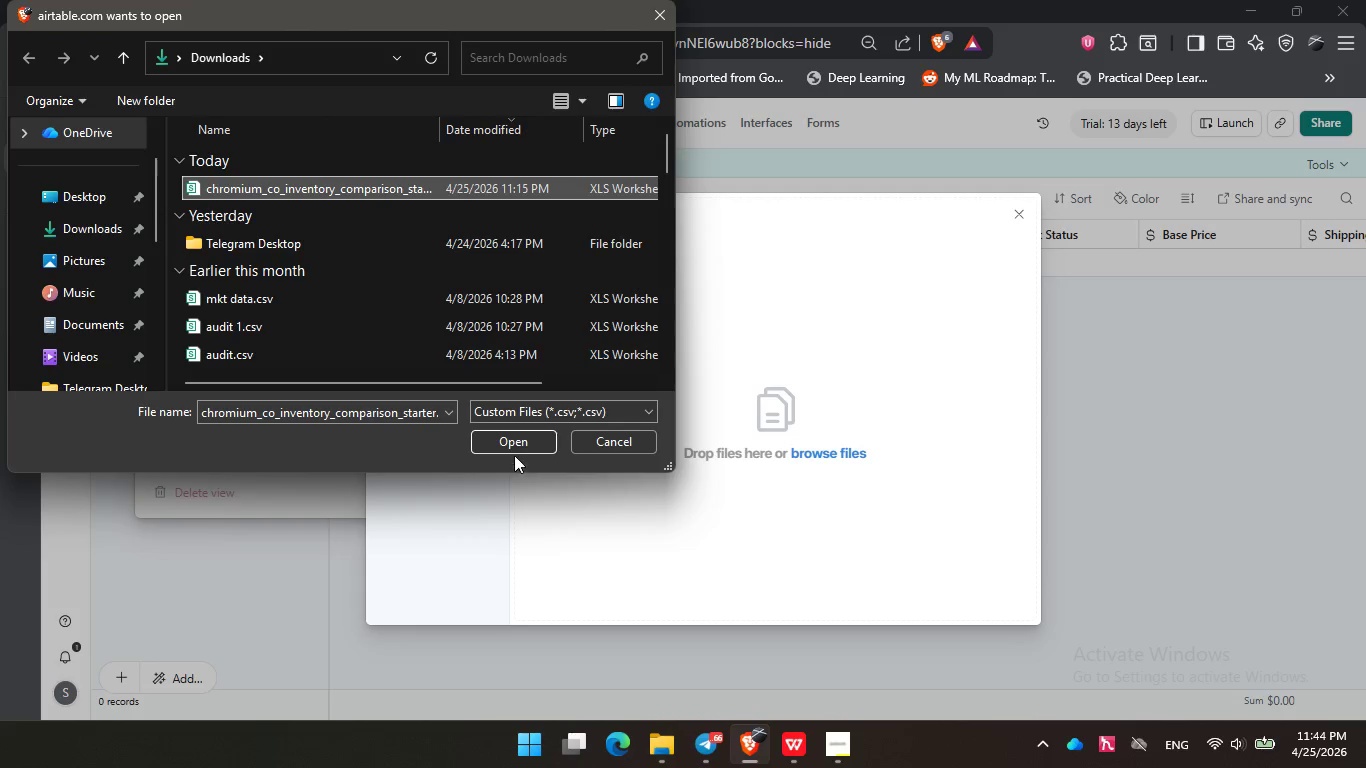 
left_click([509, 441])
 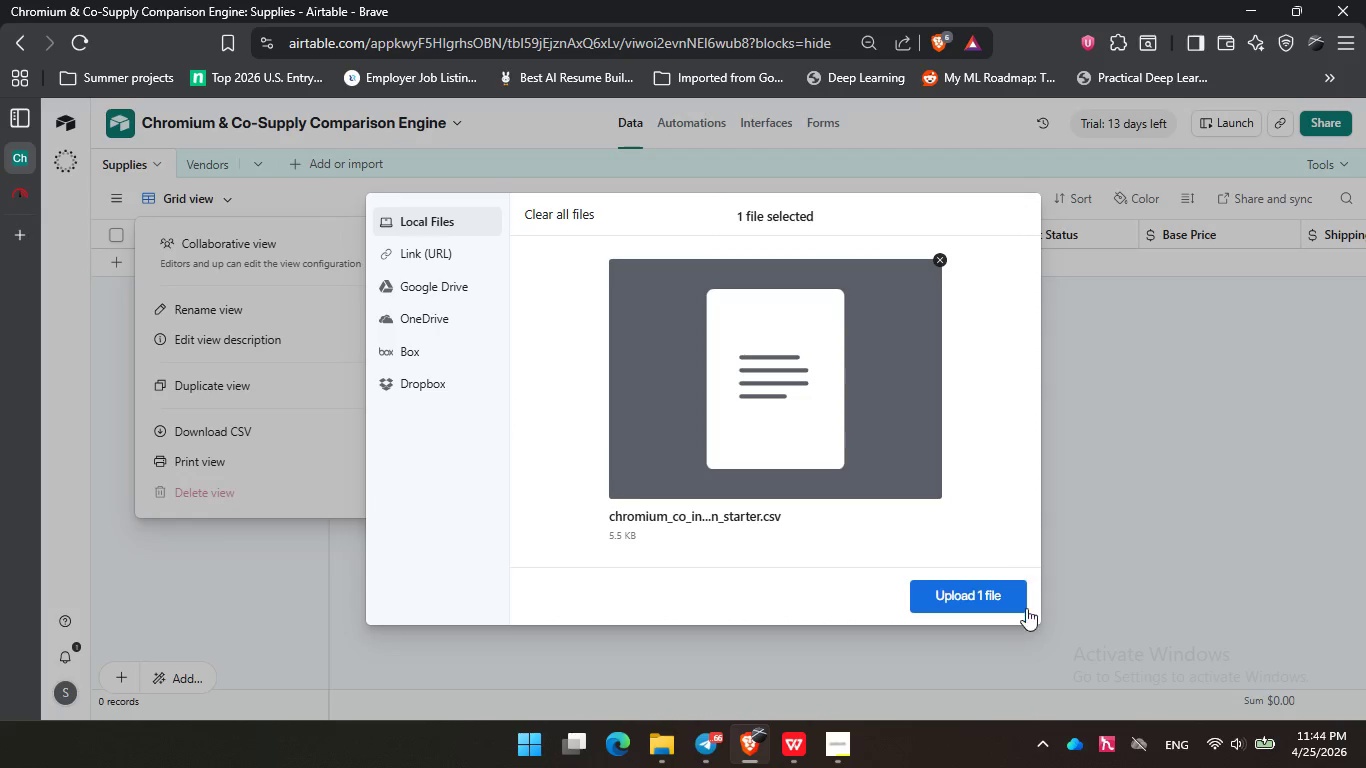 
left_click([987, 596])
 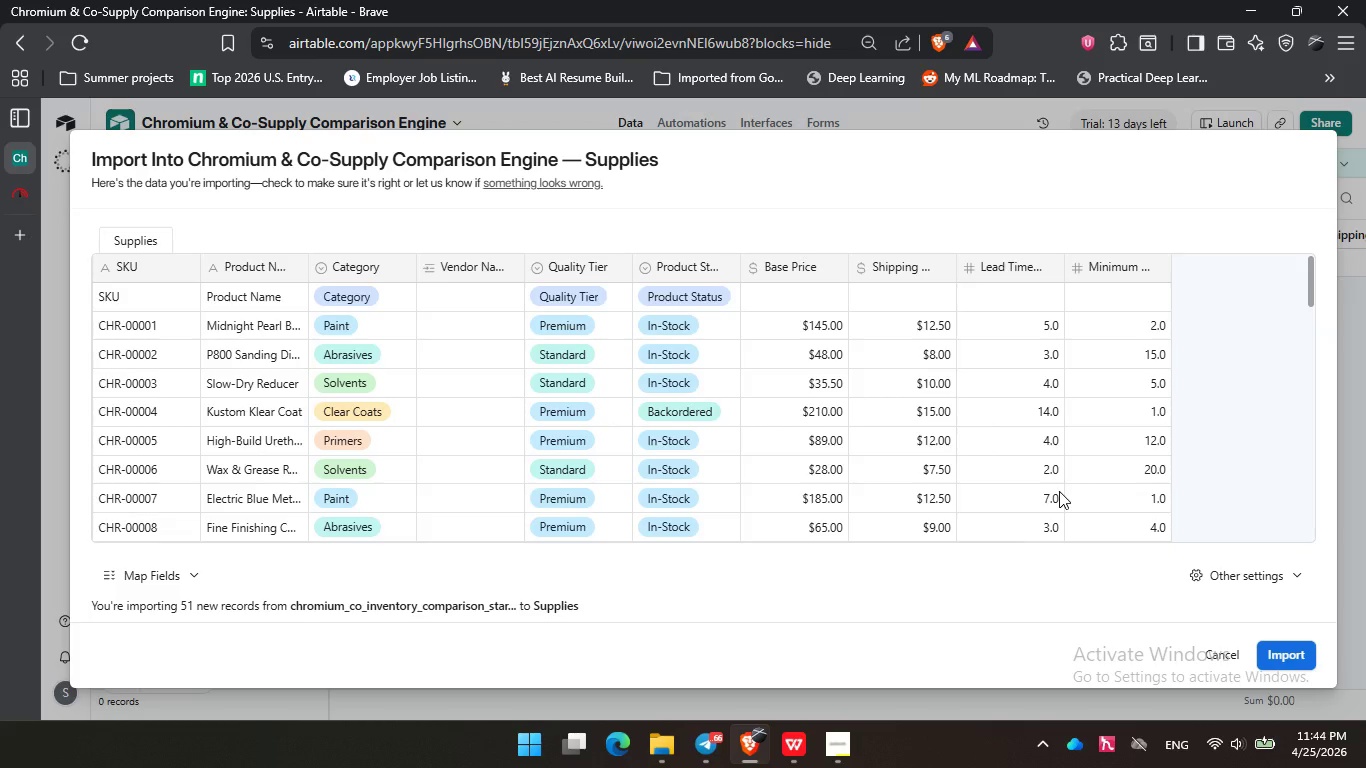 
wait(34.67)
 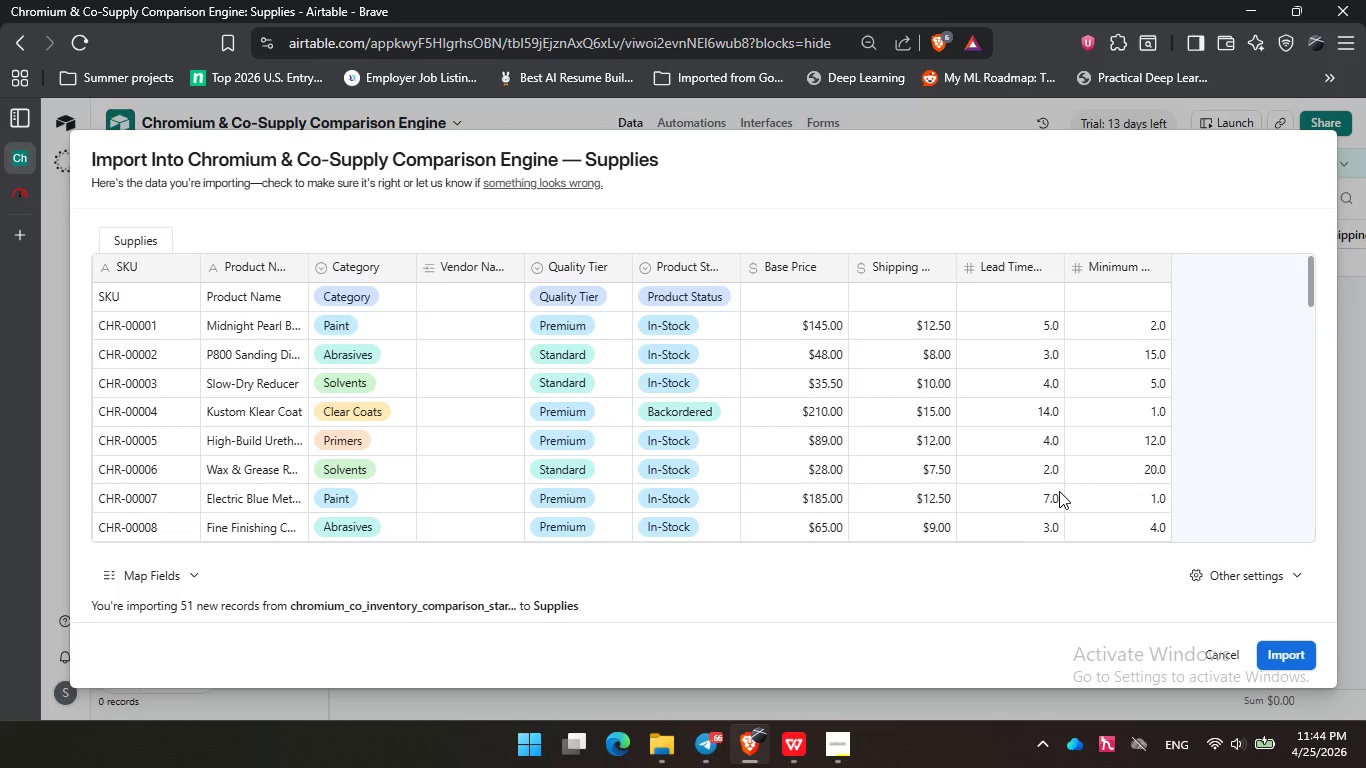 
left_click([1218, 576])
 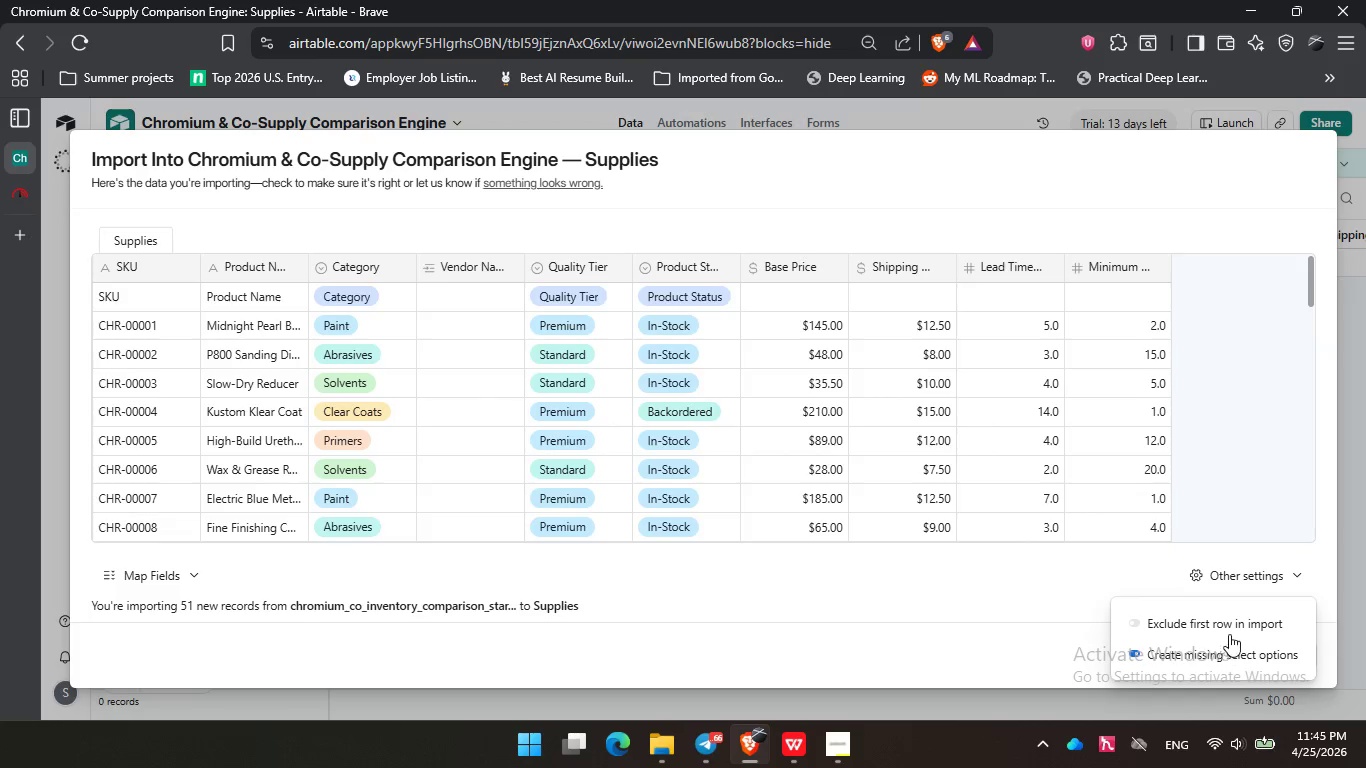 
left_click([1227, 624])
 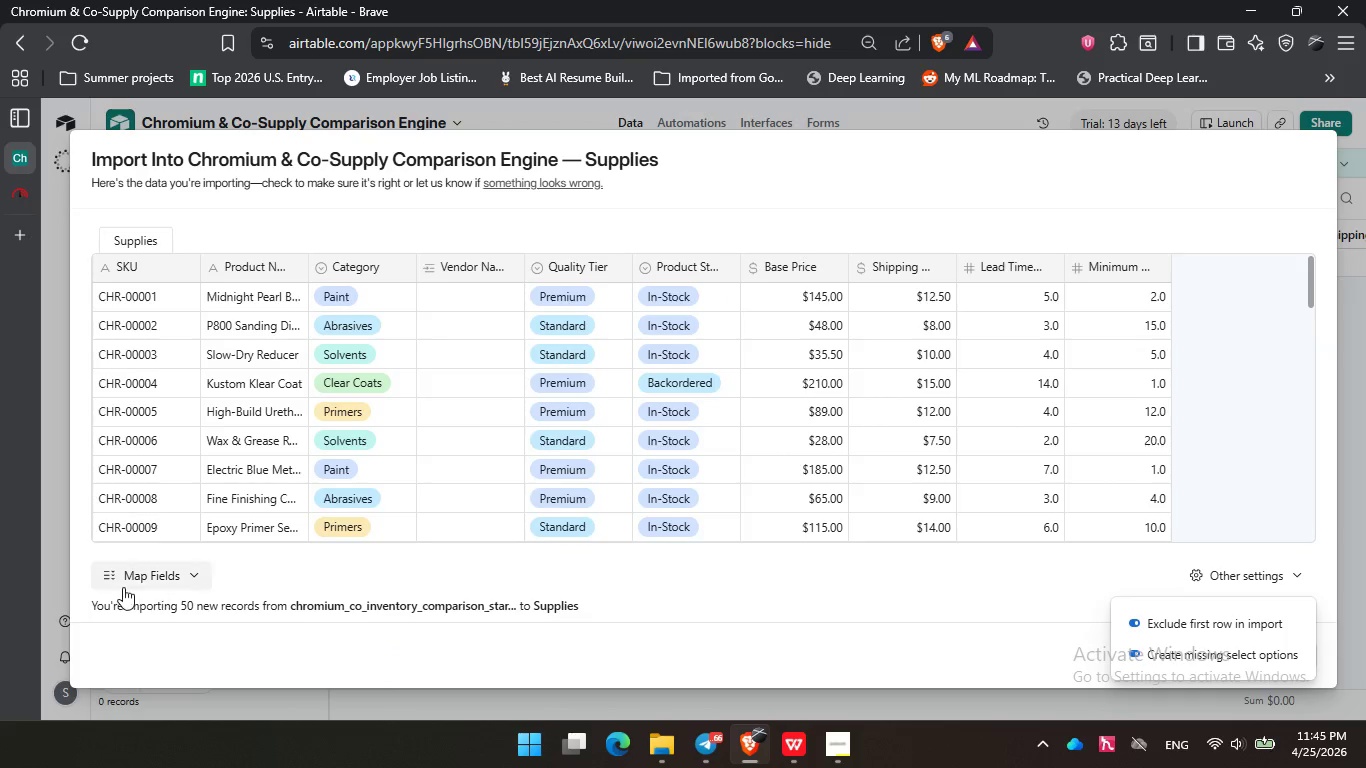 
left_click([139, 572])
 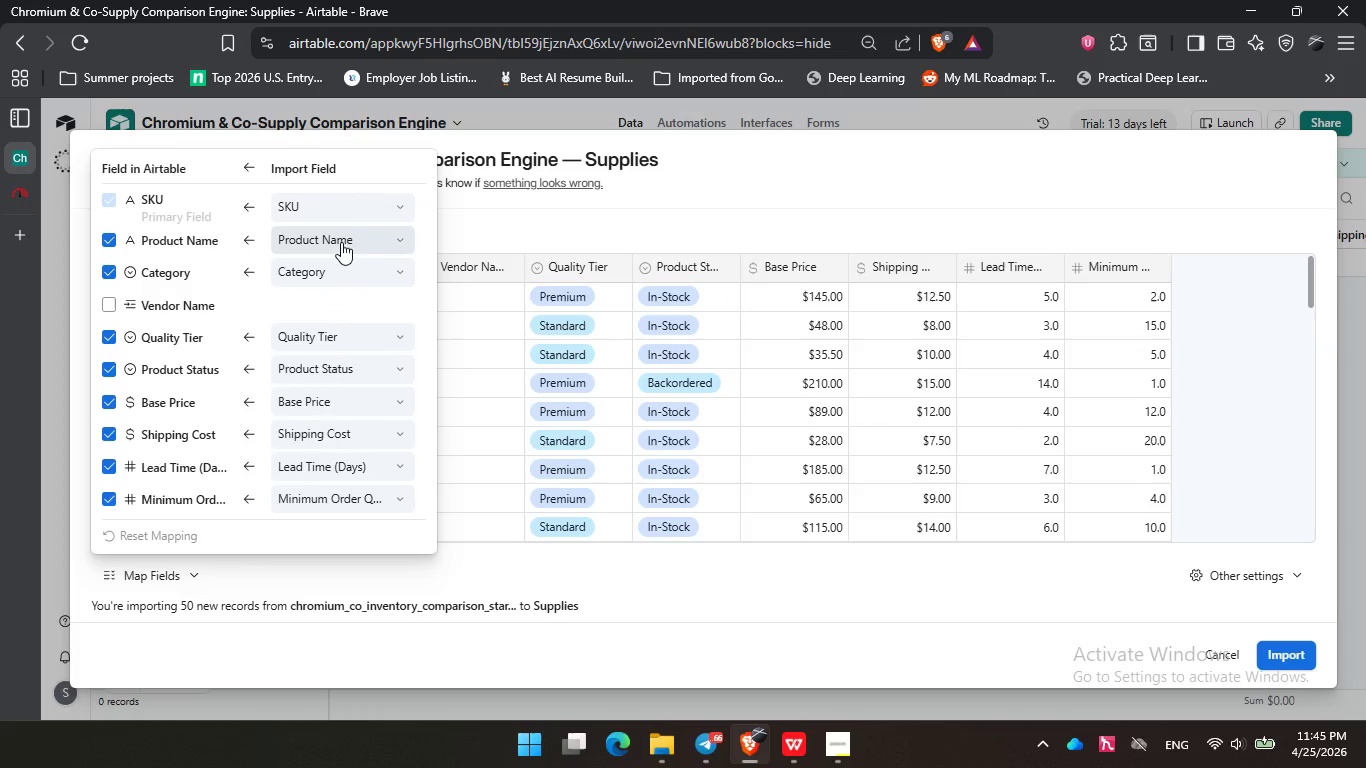 
wait(26.55)
 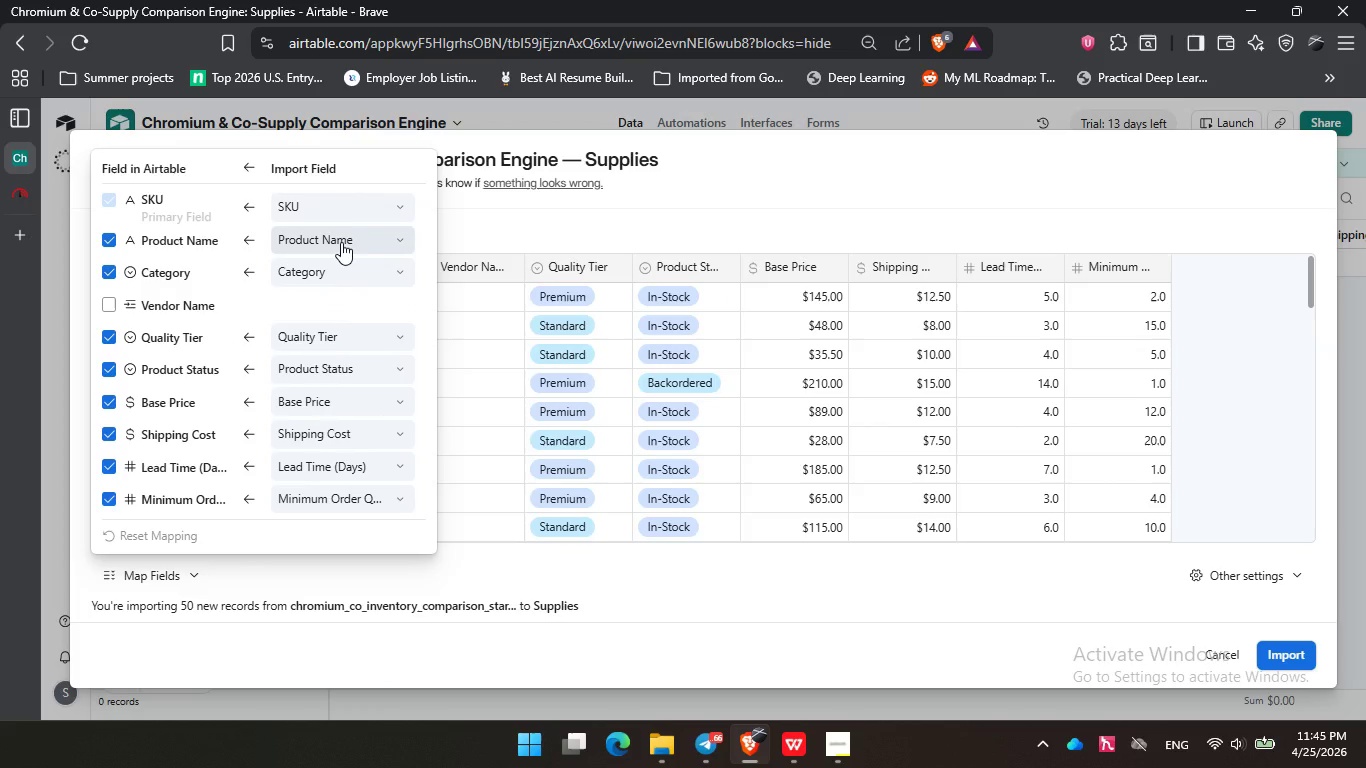 
left_click([647, 648])
 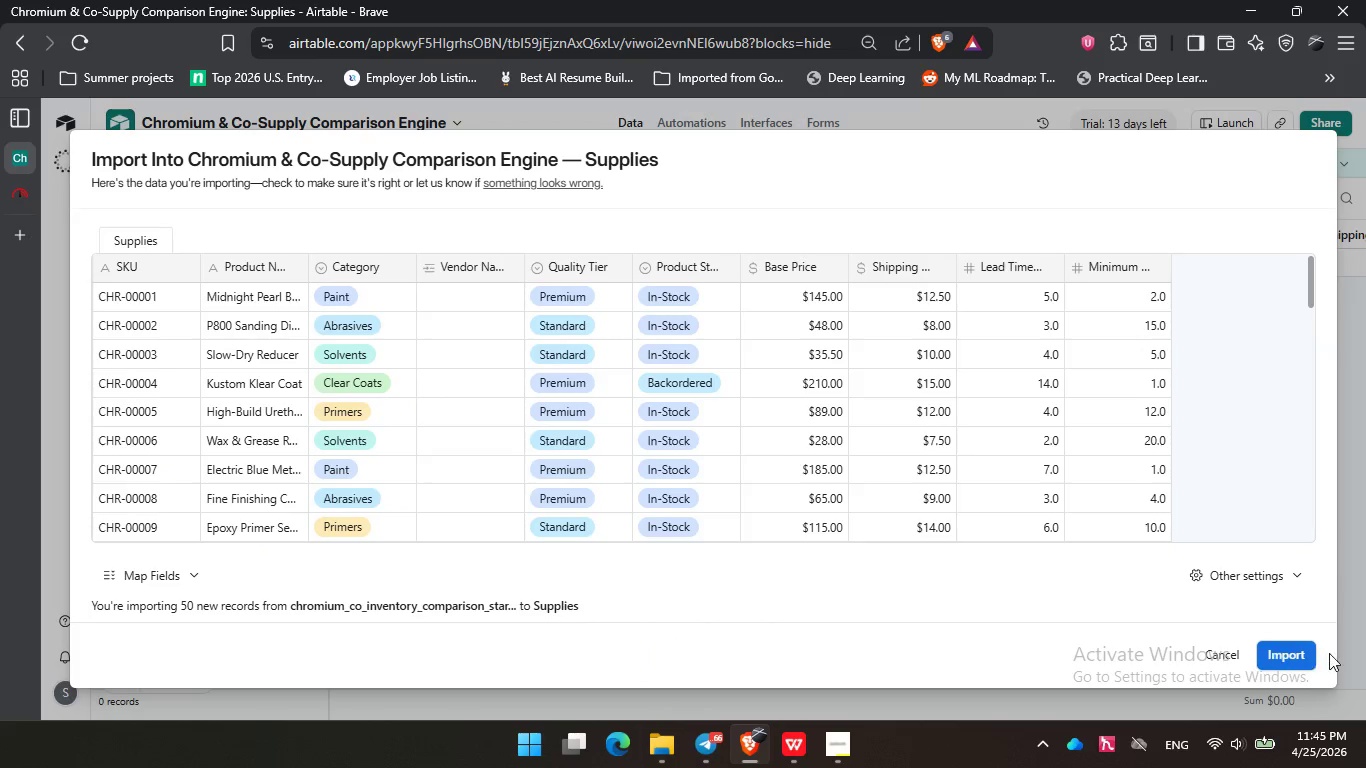 
left_click([1307, 662])
 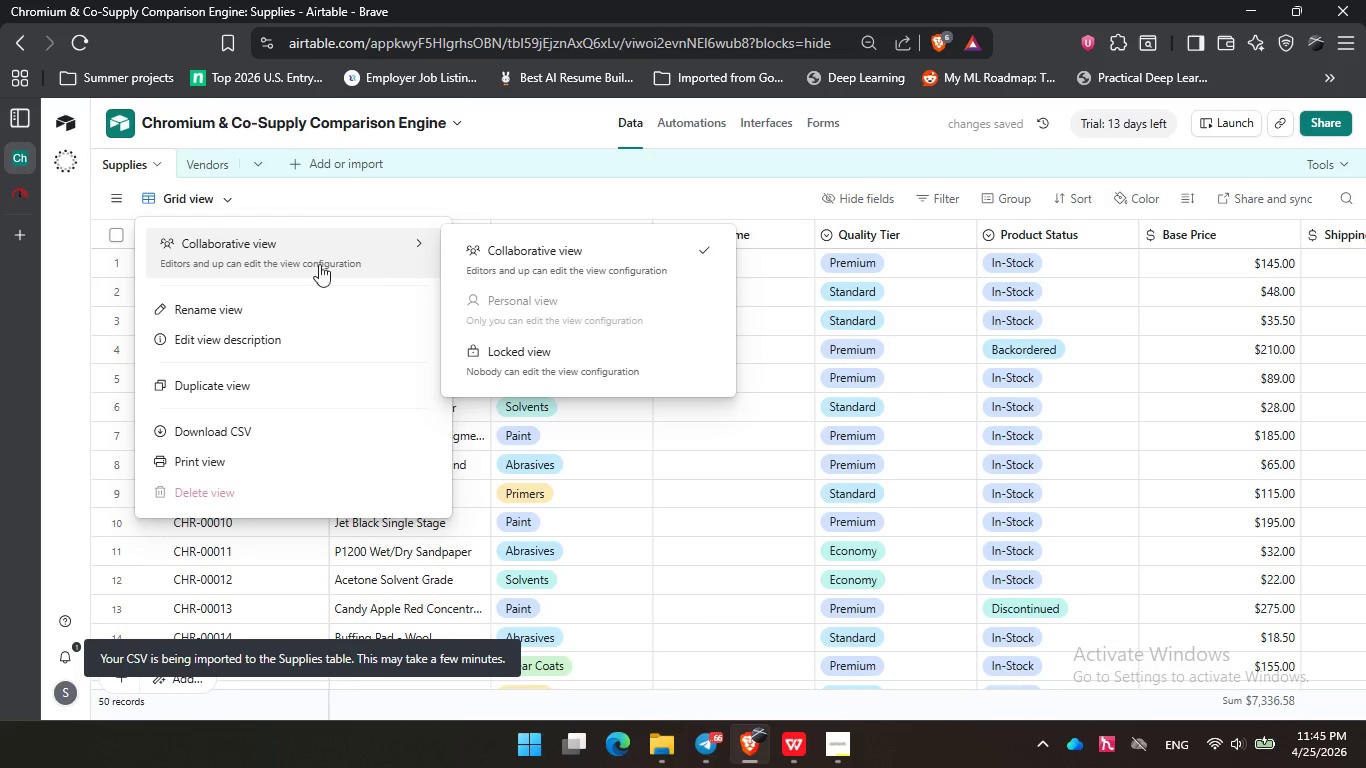 
left_click([326, 192])
 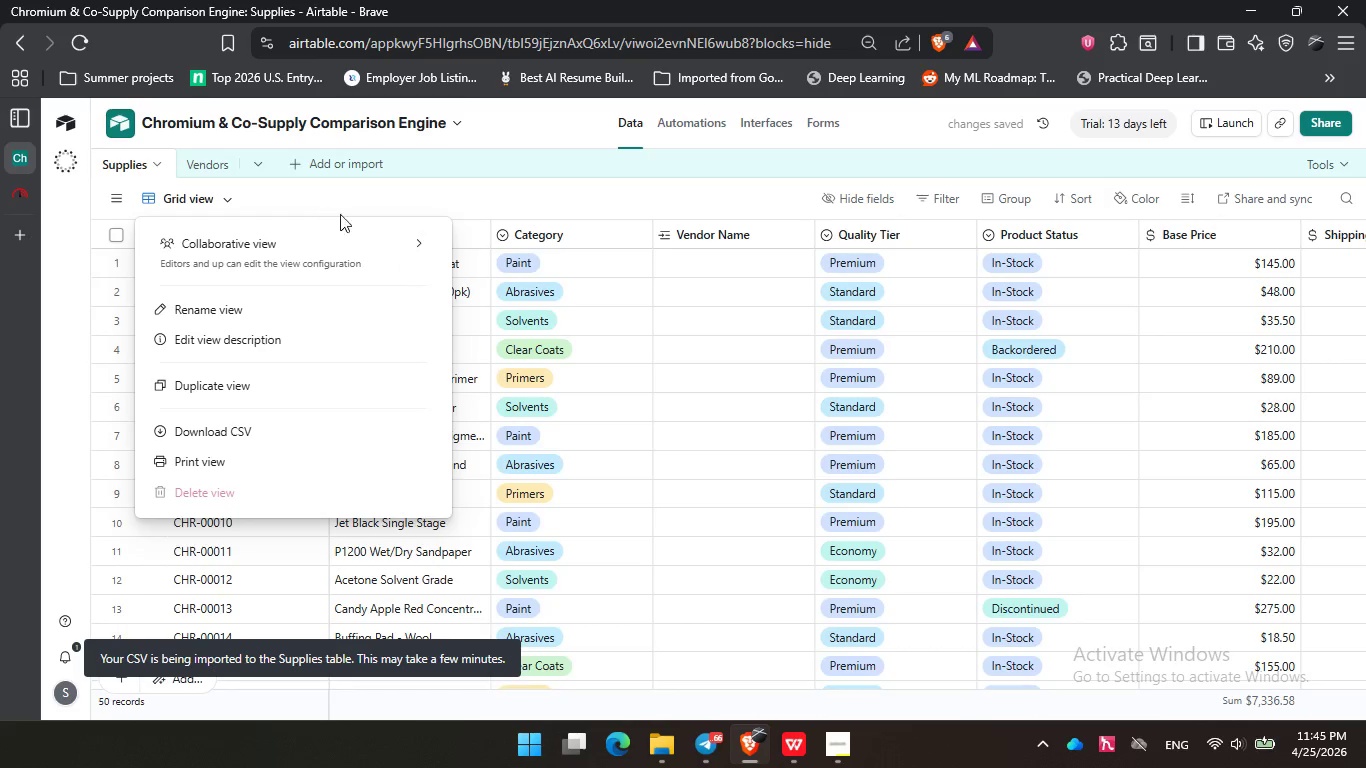 
left_click([361, 193])
 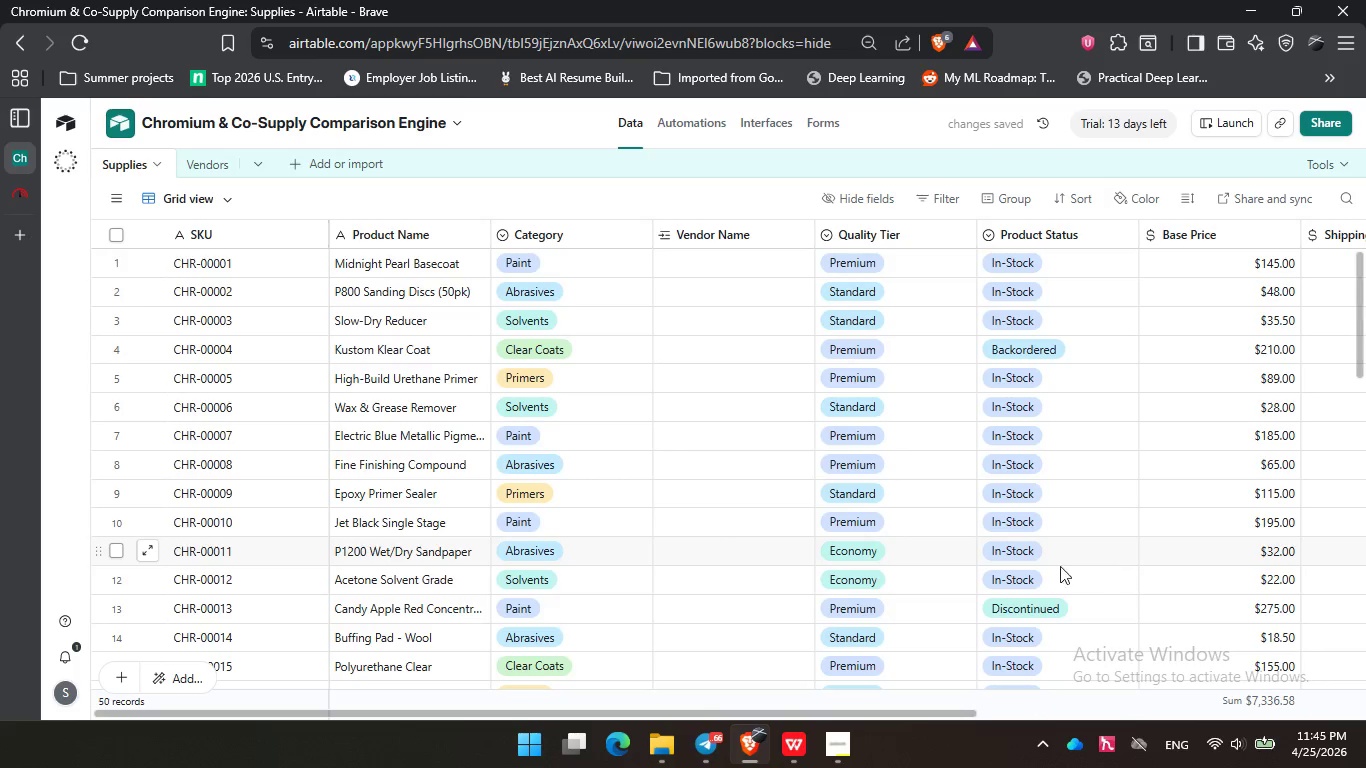 
left_click_drag(start_coordinate=[801, 710], to_coordinate=[844, 719])
 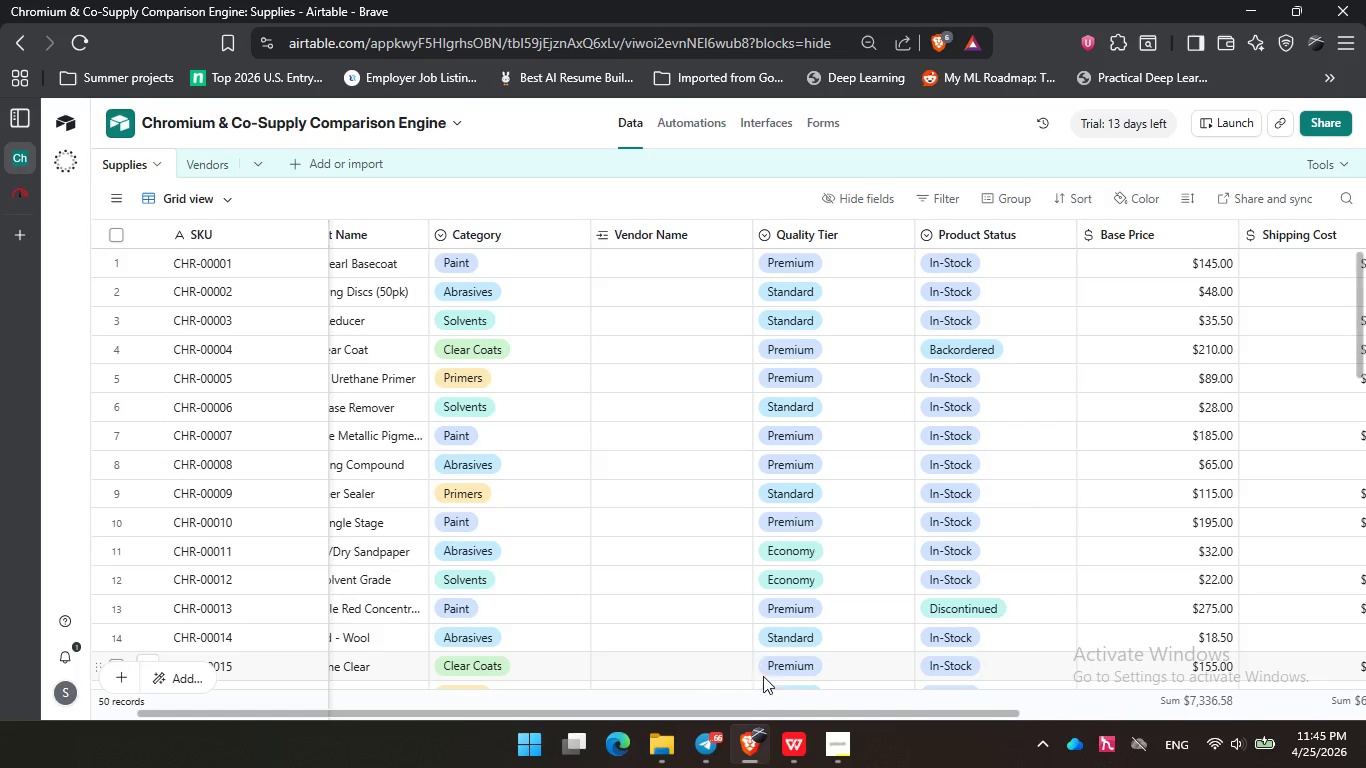 
left_click([806, 755])
 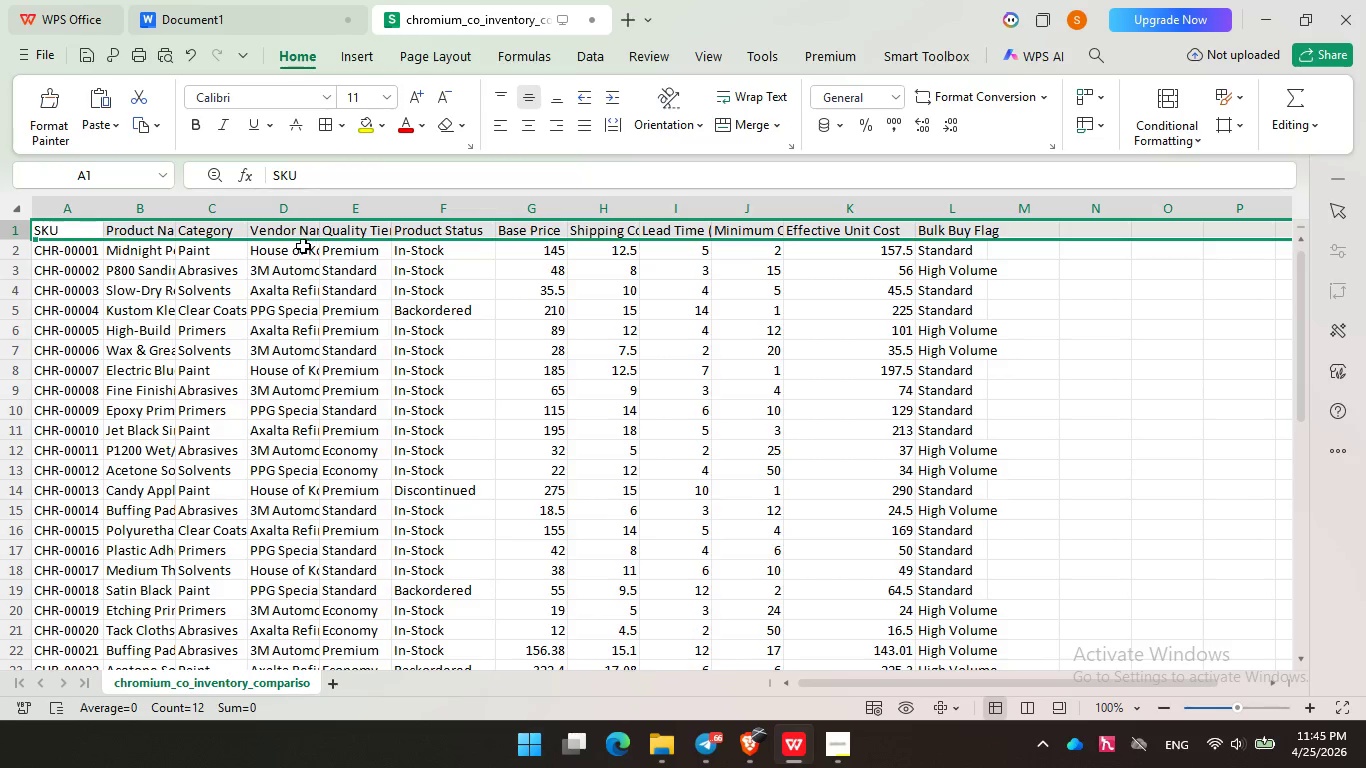 
left_click_drag(start_coordinate=[300, 245], to_coordinate=[282, 513])
 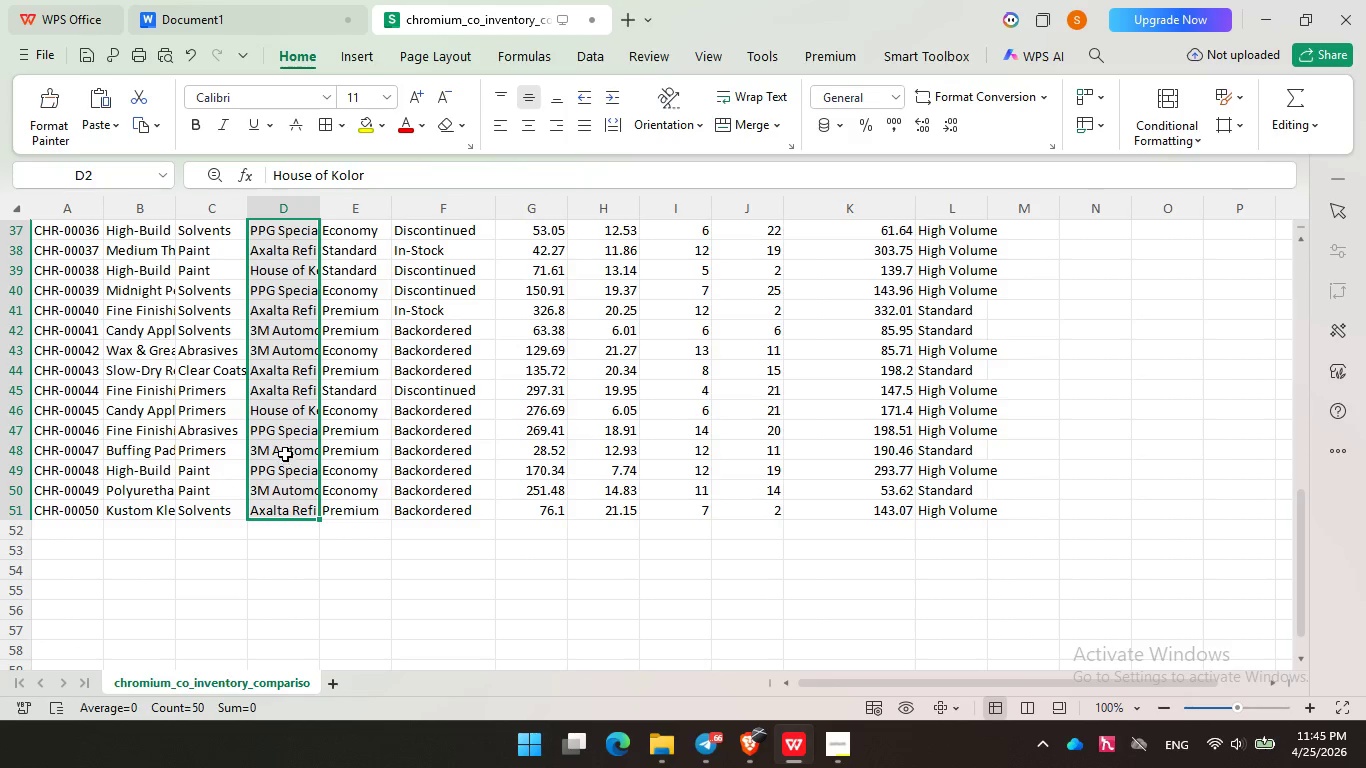 
scroll: coordinate [297, 450], scroll_direction: down, amount: 12.0
 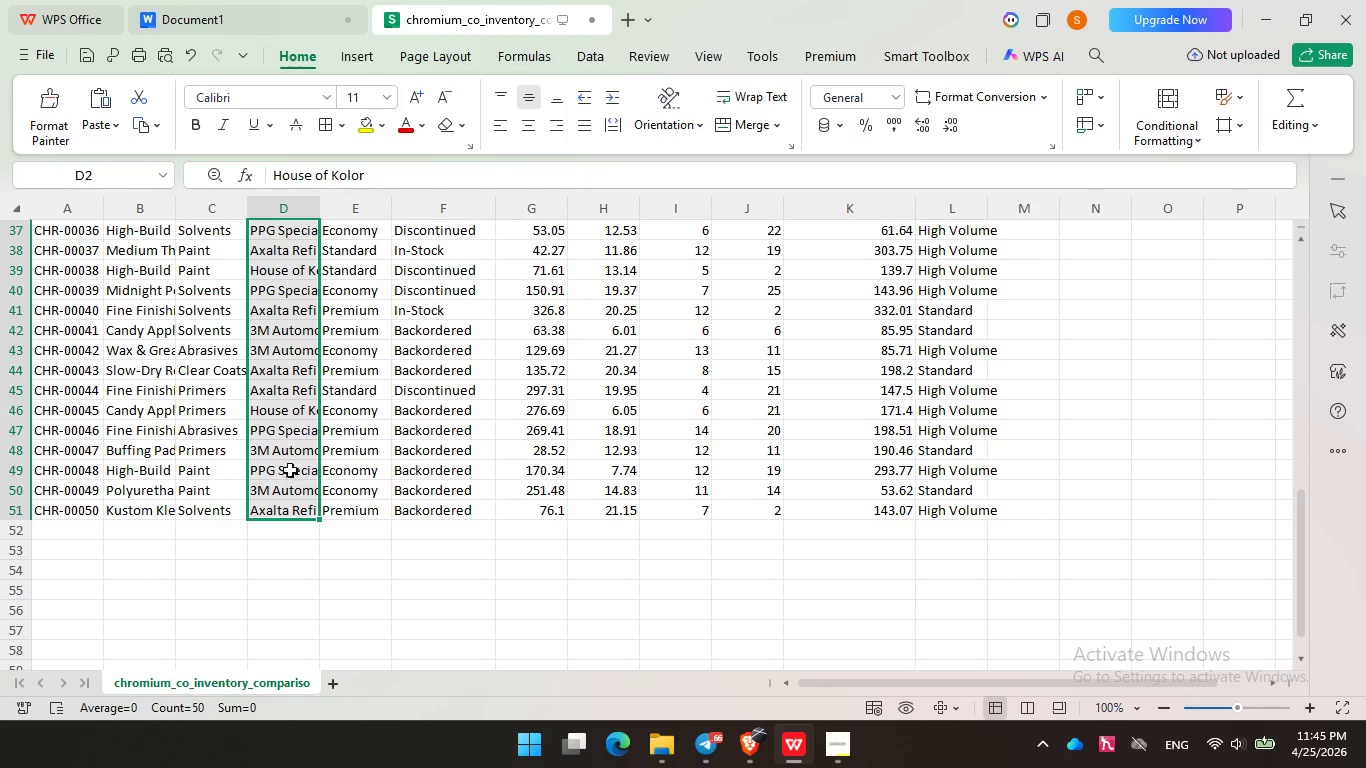 
key(Control+C)
 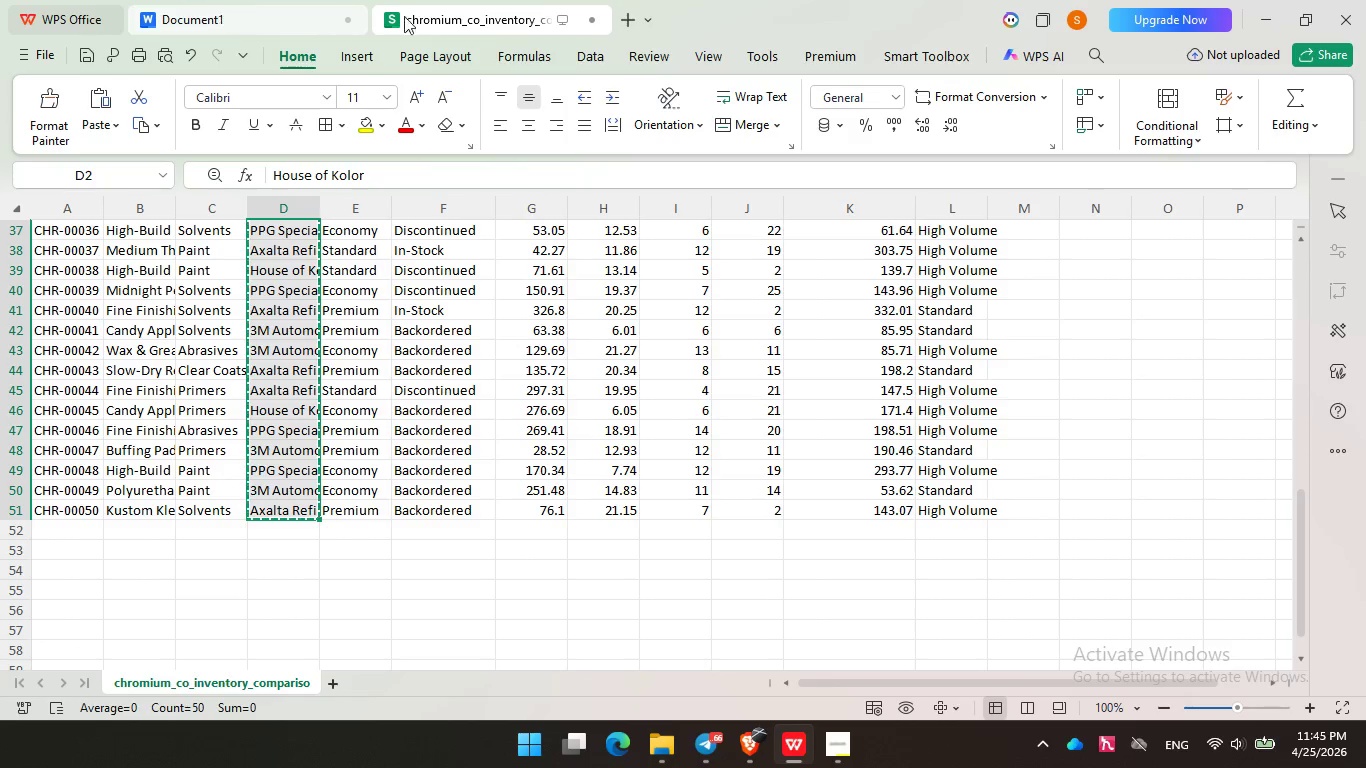 
left_click([1264, 13])
 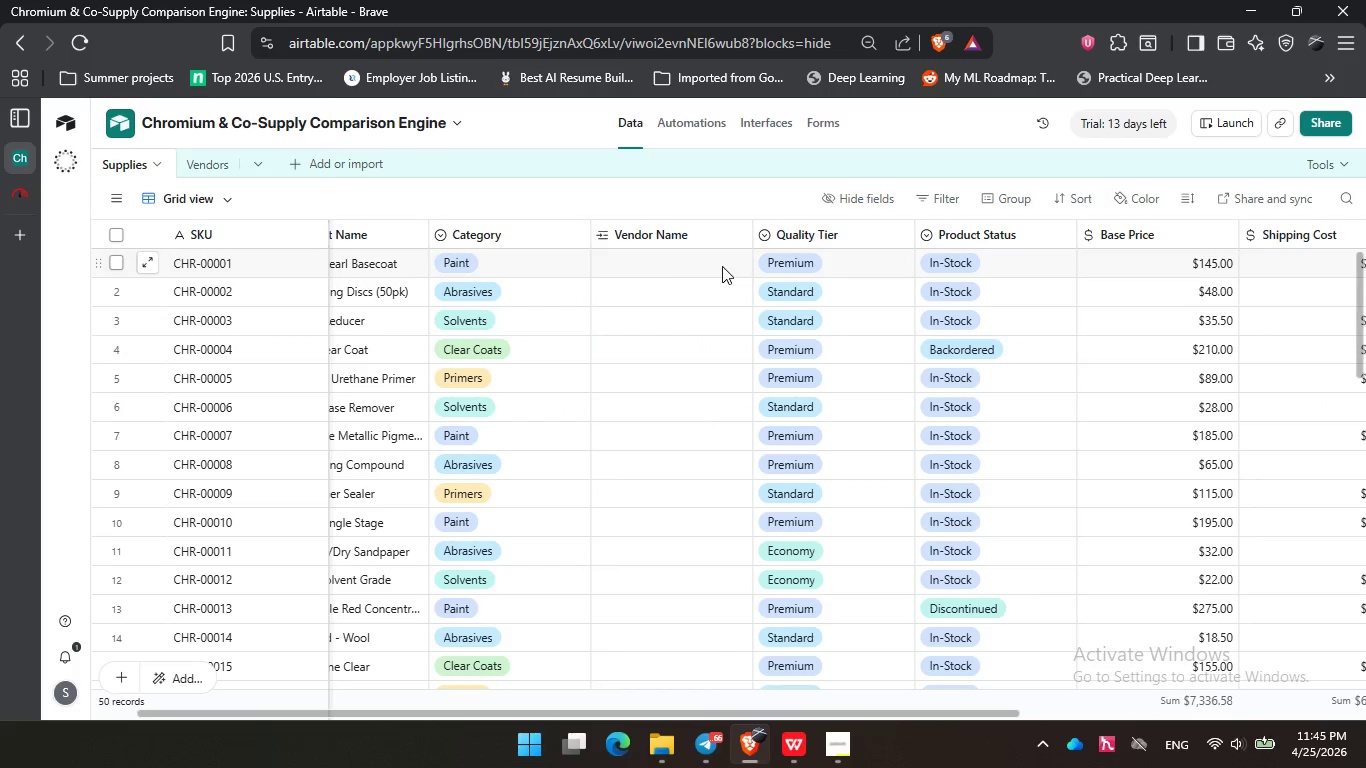 
left_click([659, 256])
 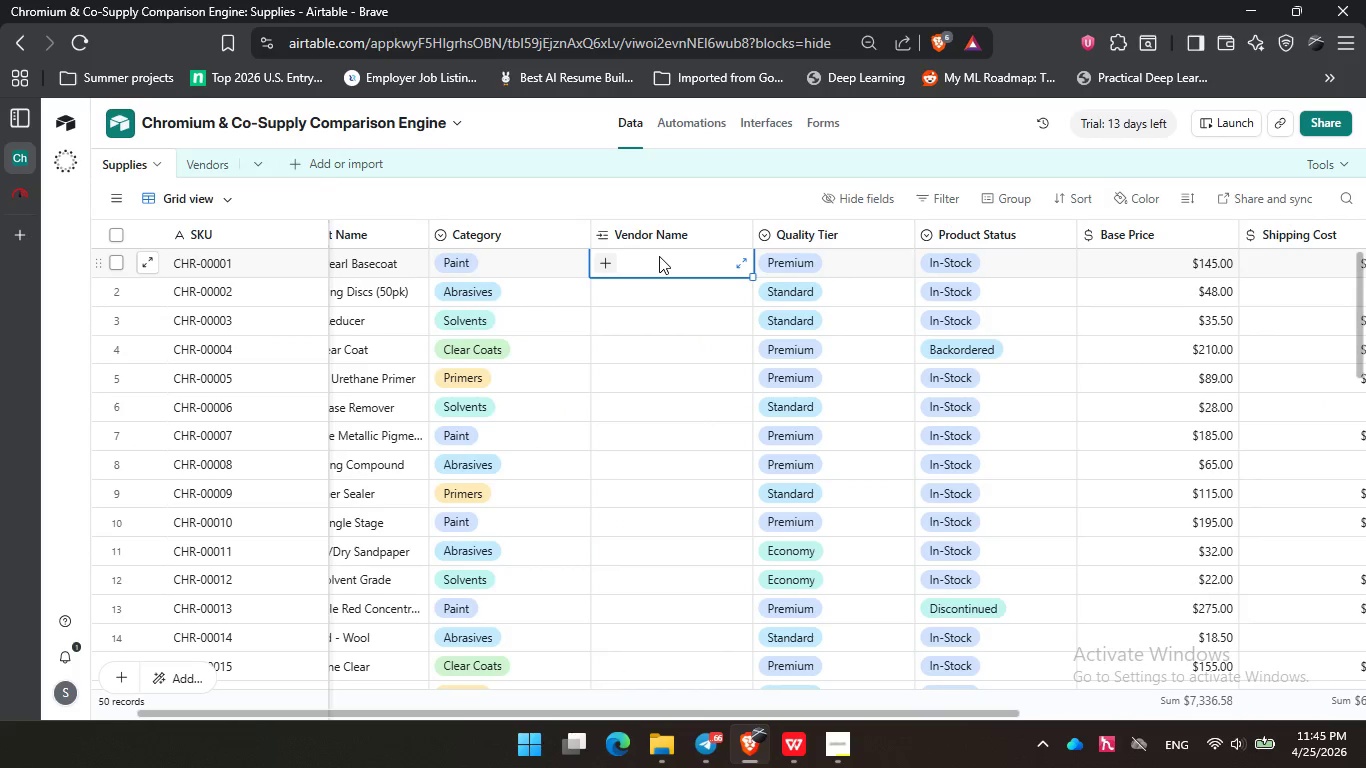 
key(Control+V)
 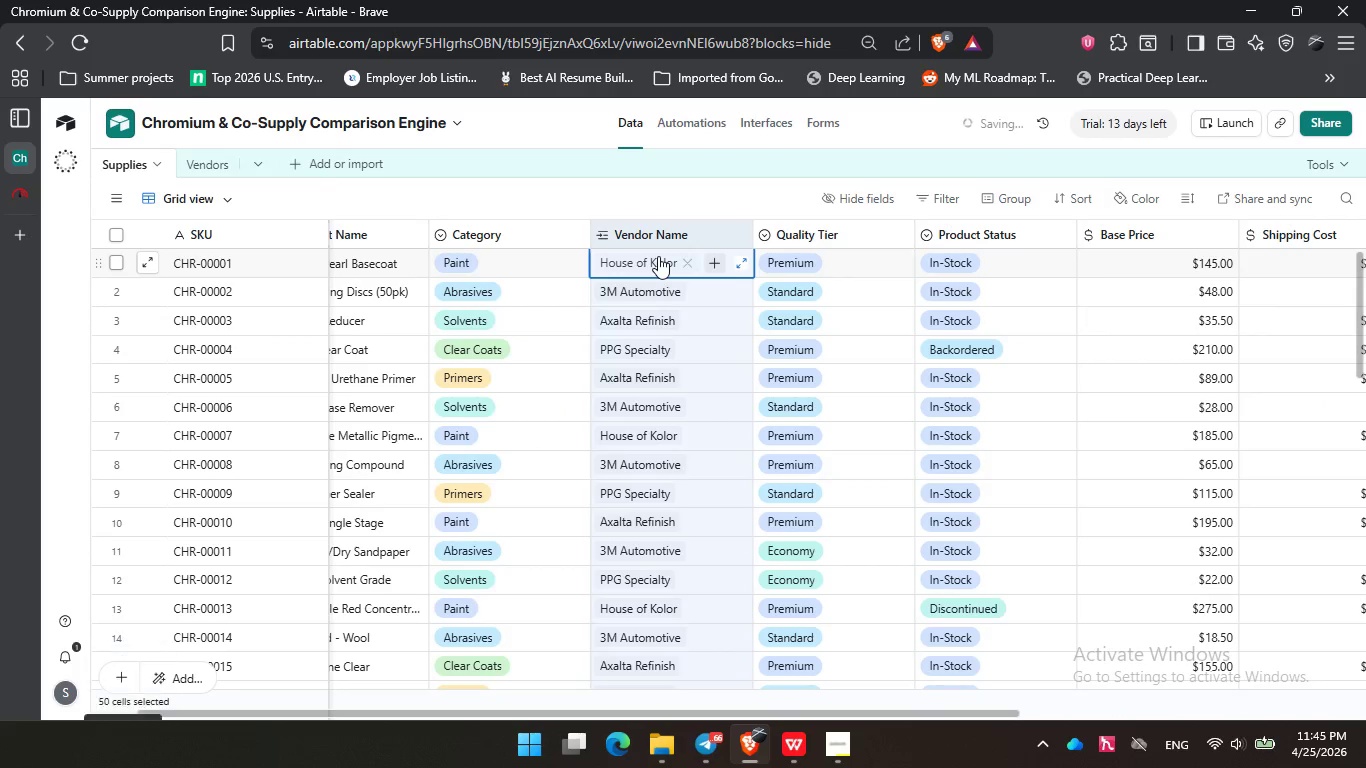 
scroll: coordinate [684, 305], scroll_direction: none, amount: 0.0
 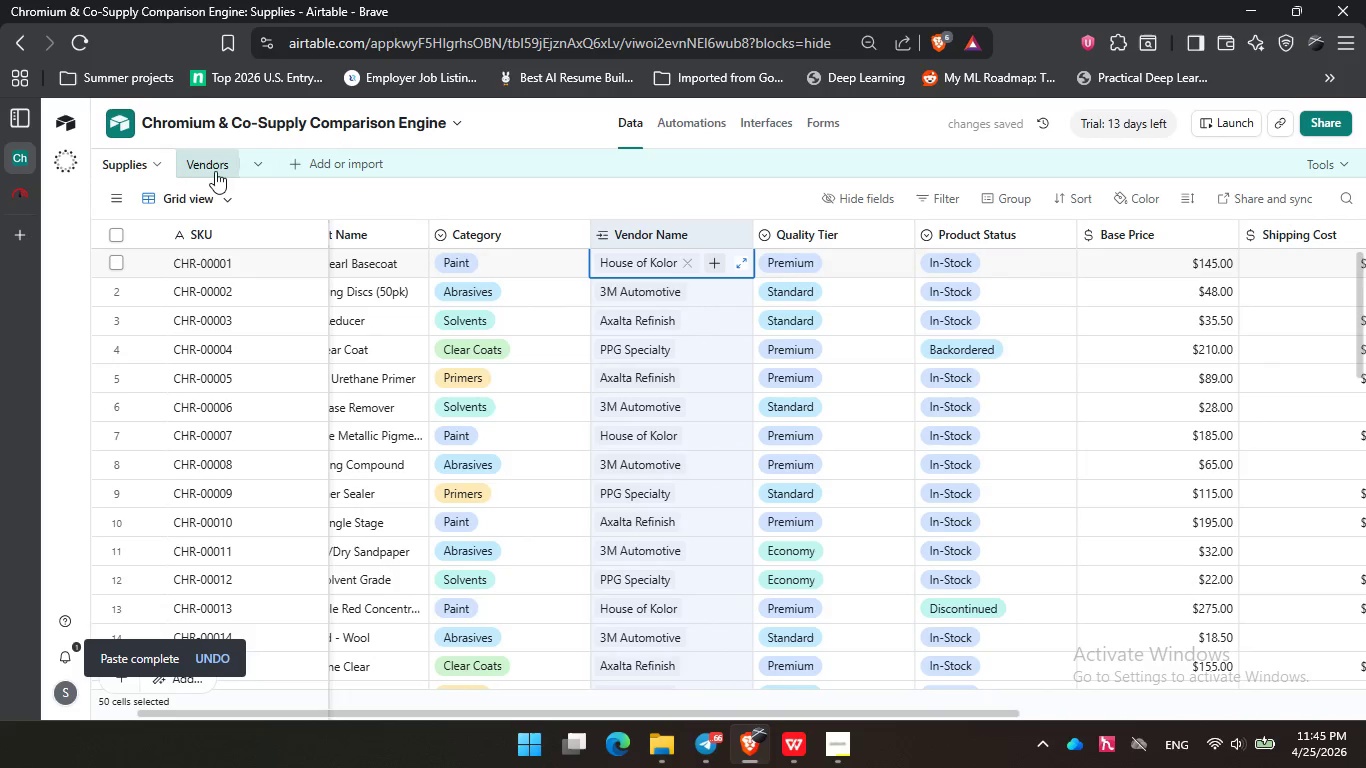 
left_click([222, 167])
 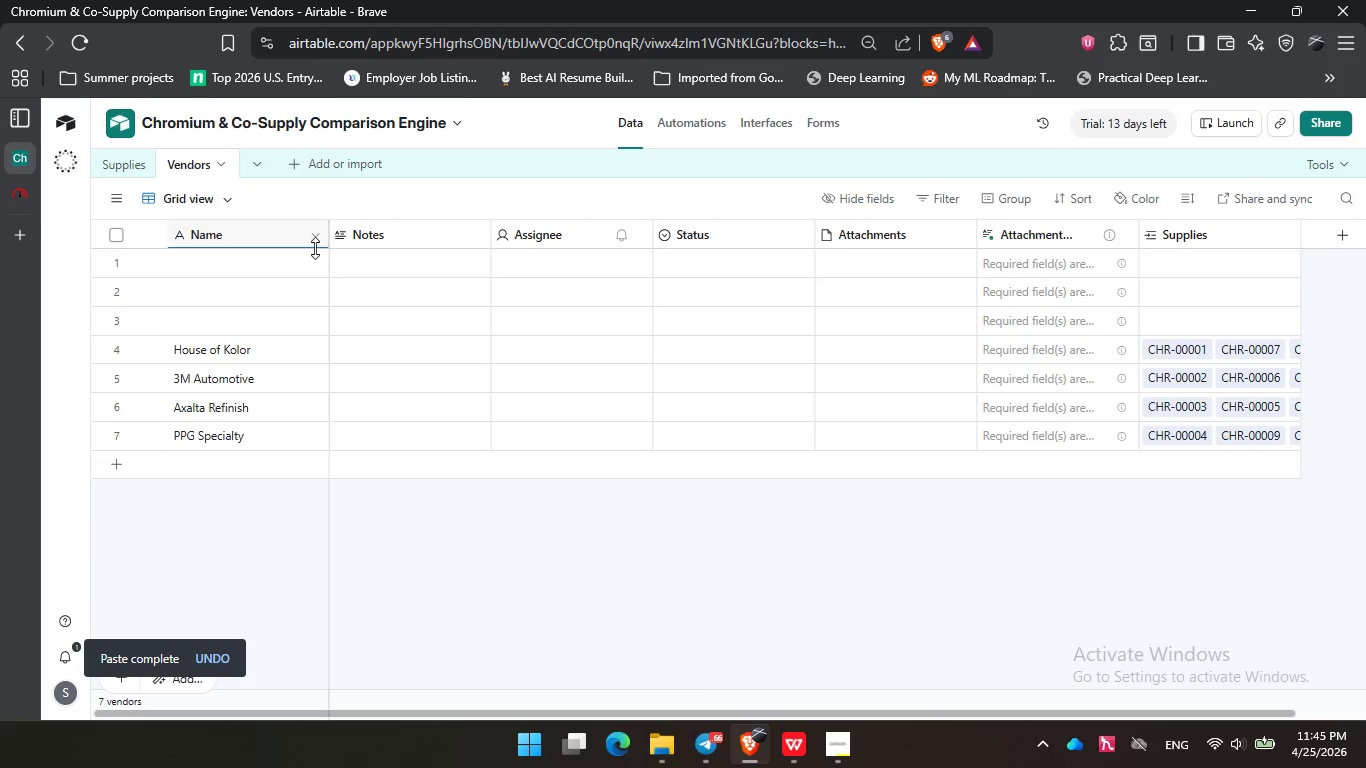 
left_click([1312, 171])
 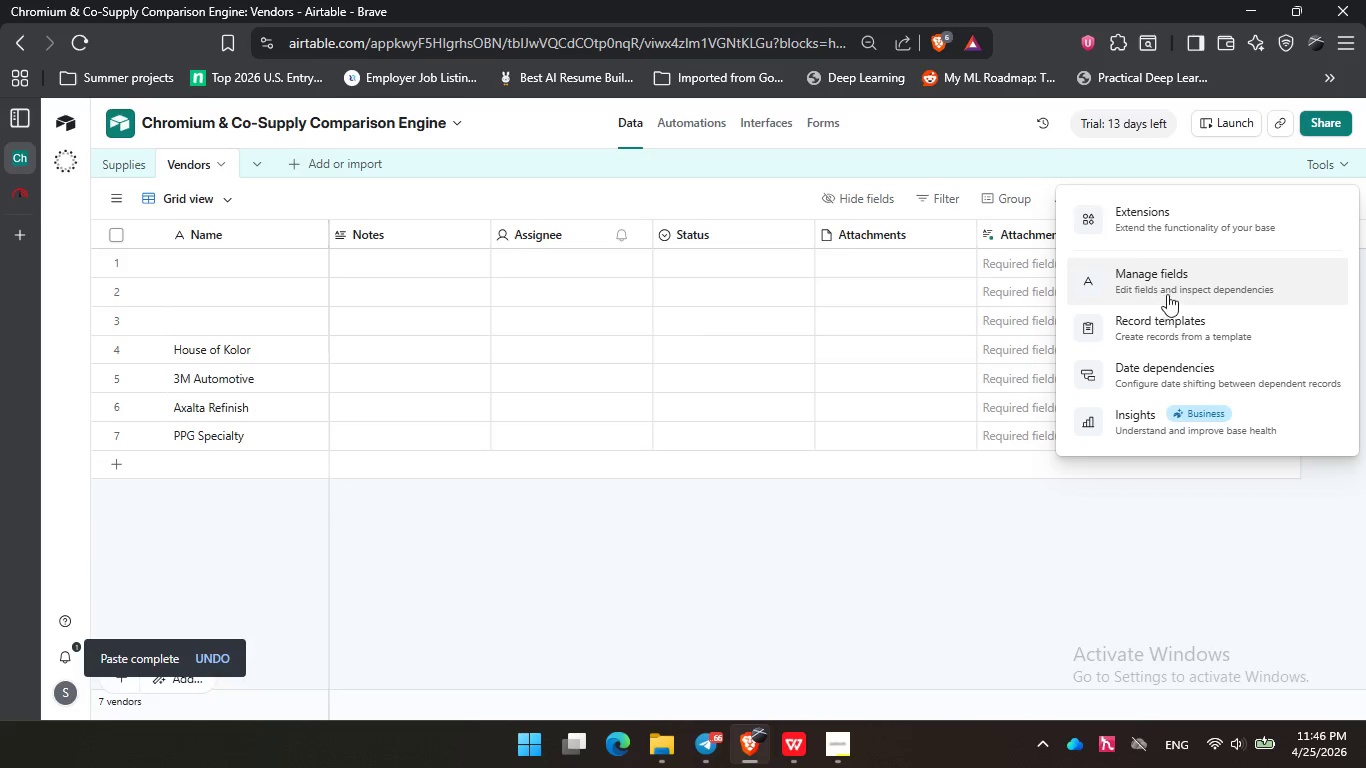 
left_click([1174, 286])
 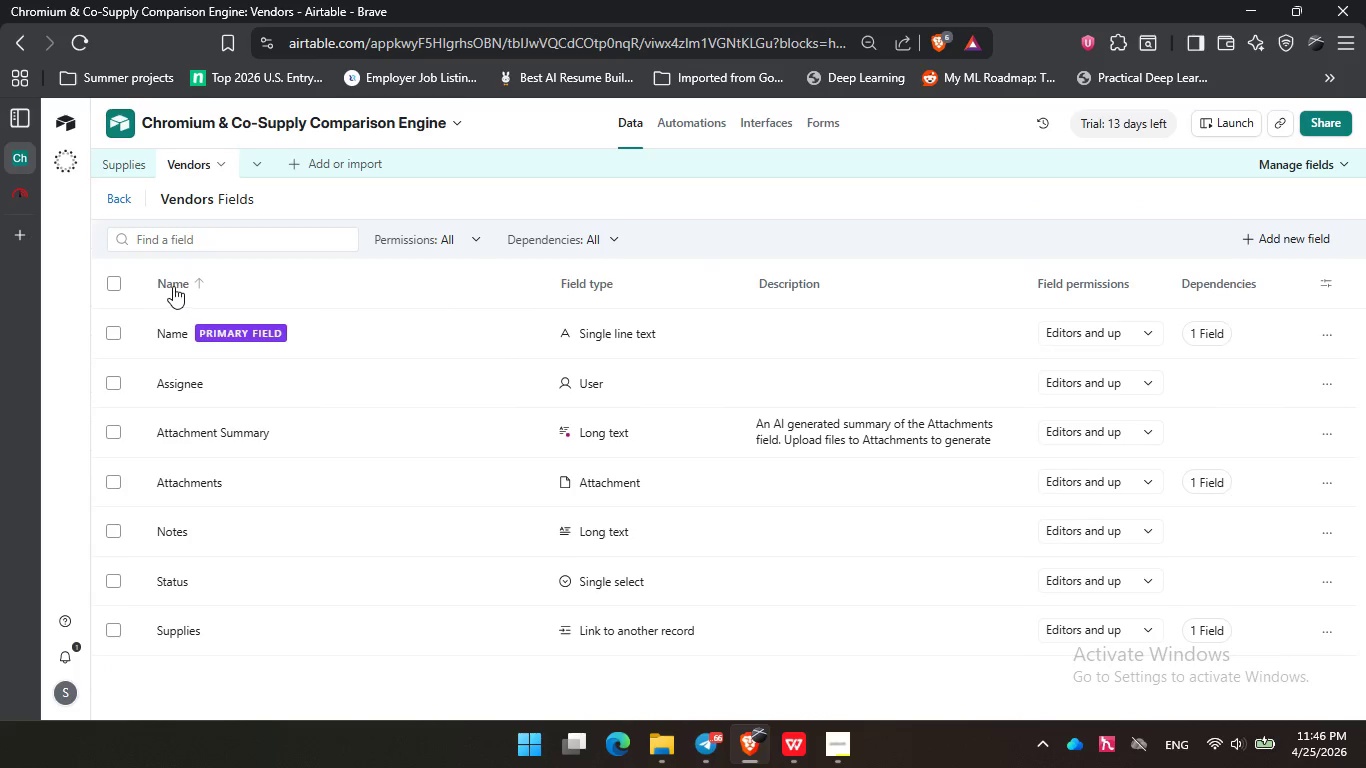 
wait(7.98)
 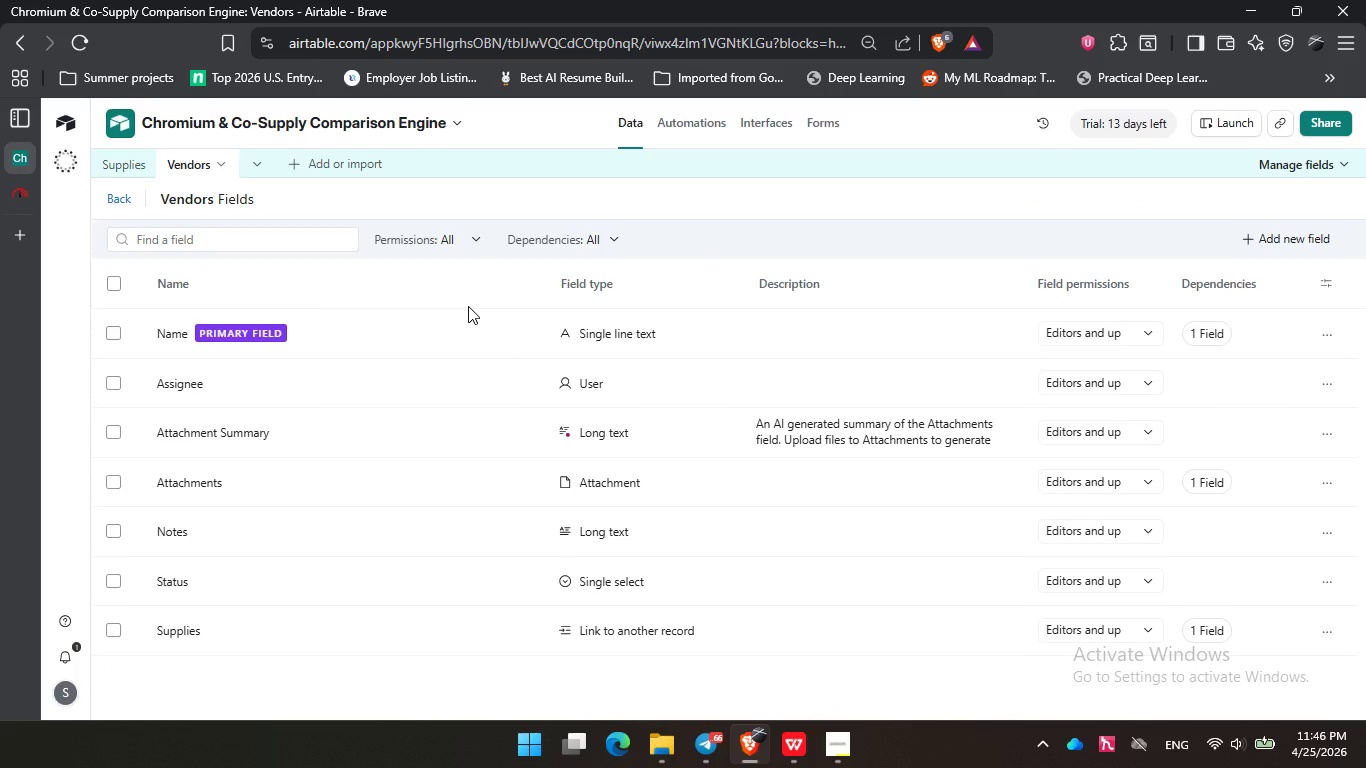 
left_click([110, 286])
 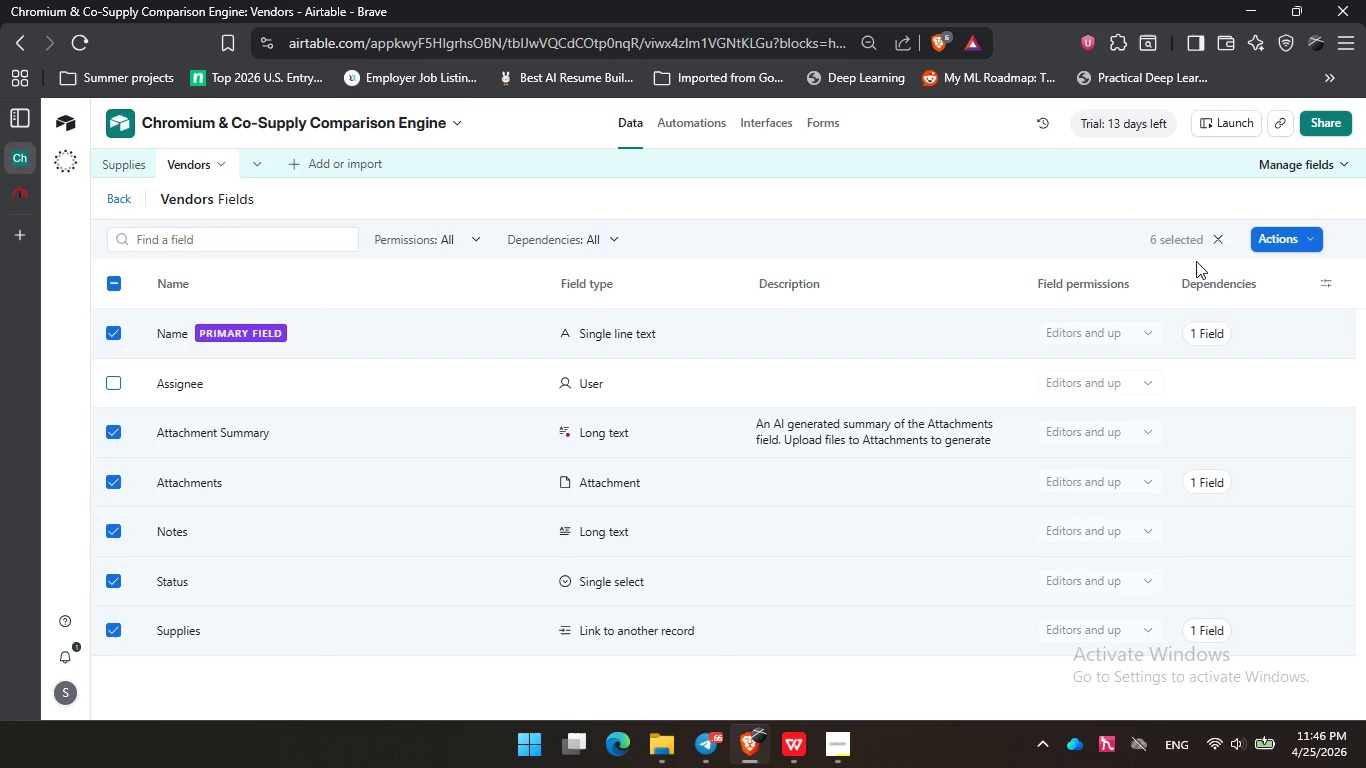 
left_click([1262, 237])
 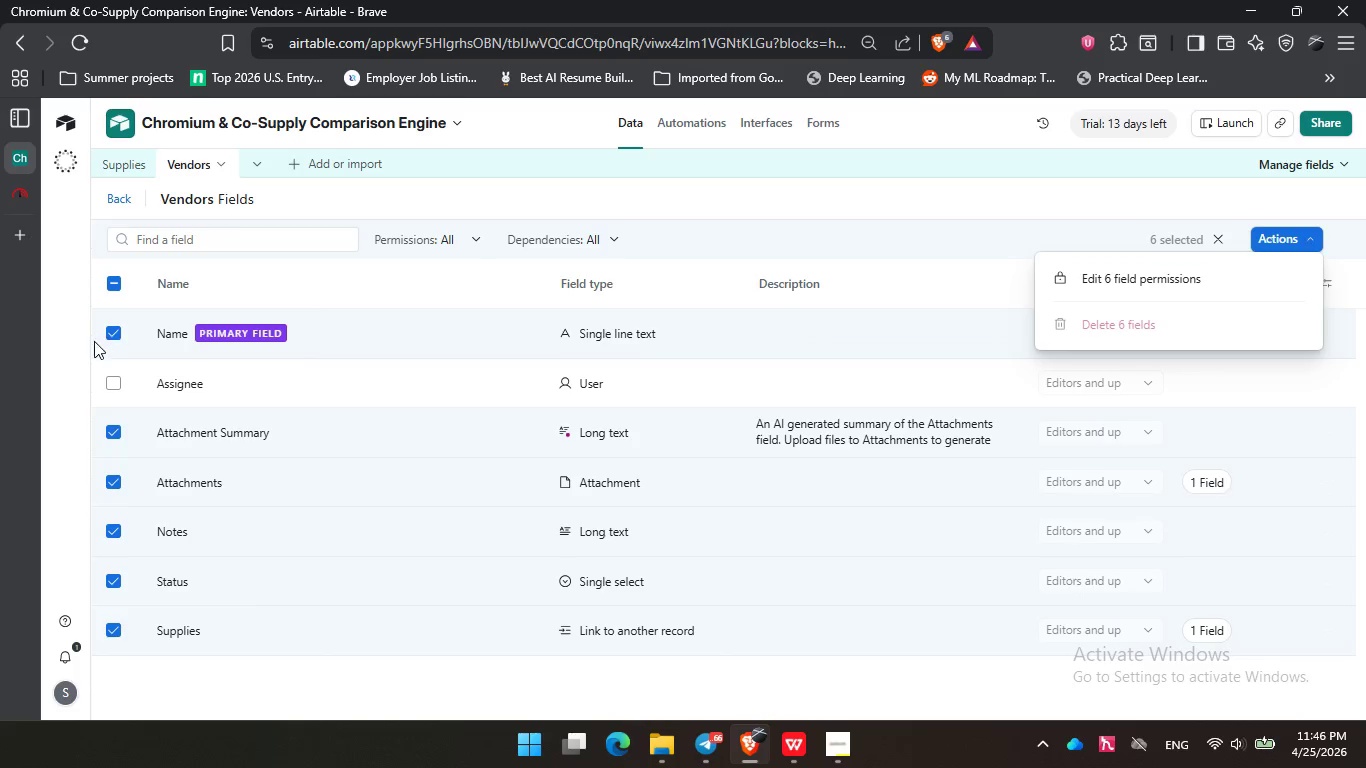 
left_click_drag(start_coordinate=[110, 333], to_coordinate=[109, 342])
 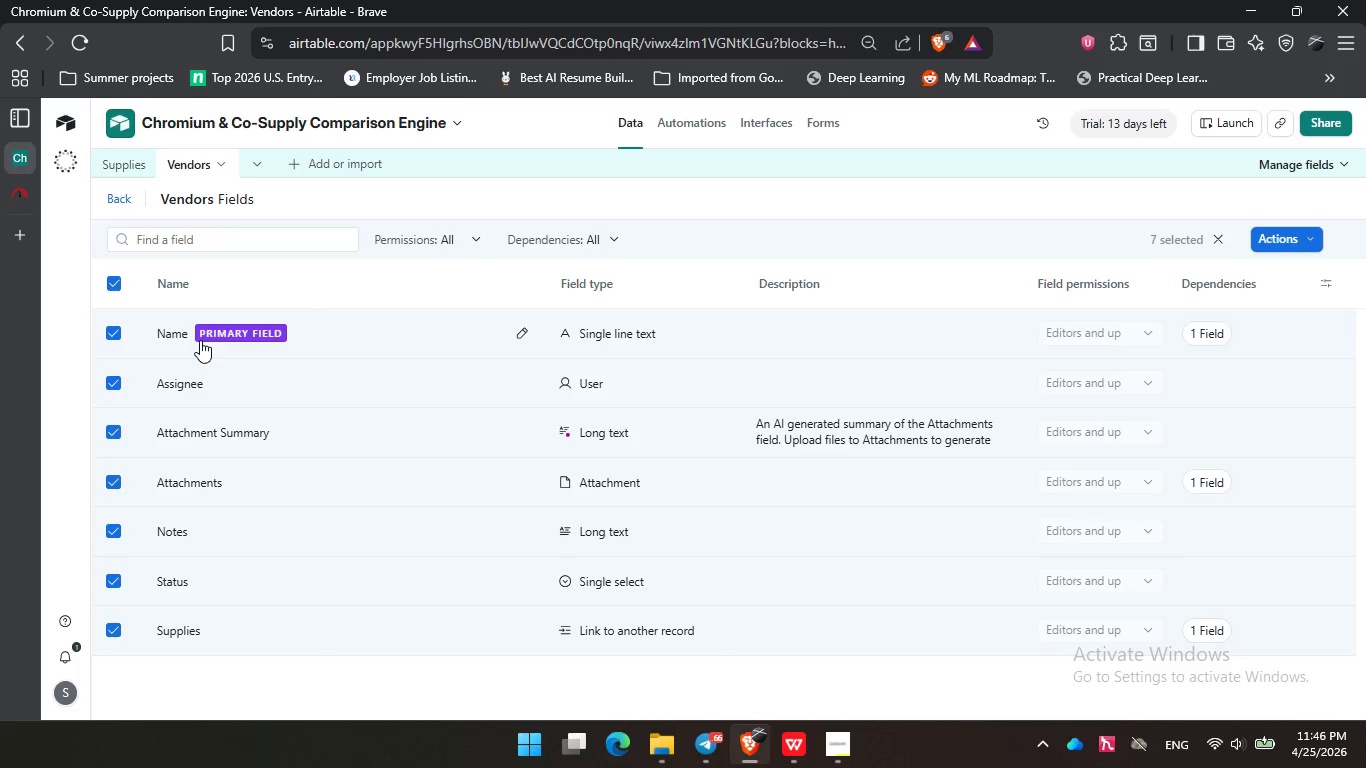 
left_click([111, 339])
 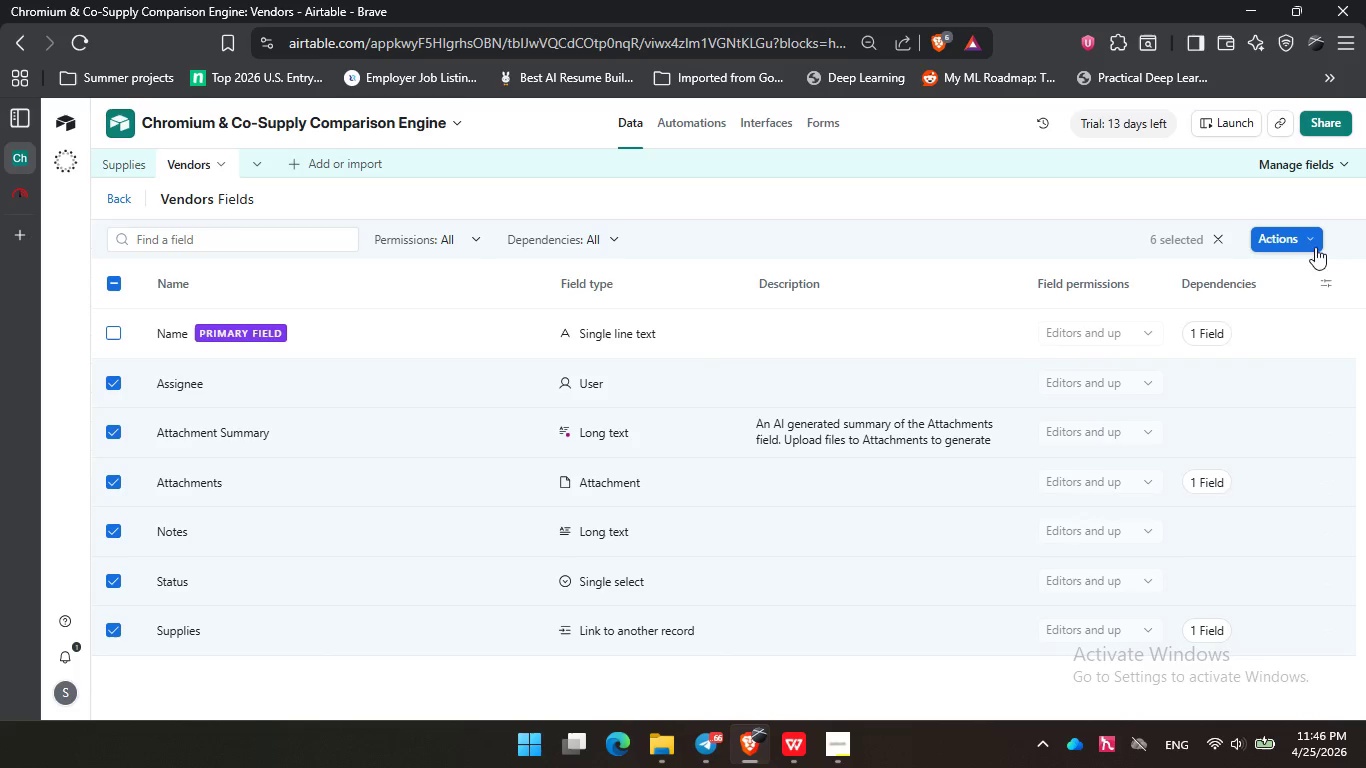 
left_click([1290, 246])
 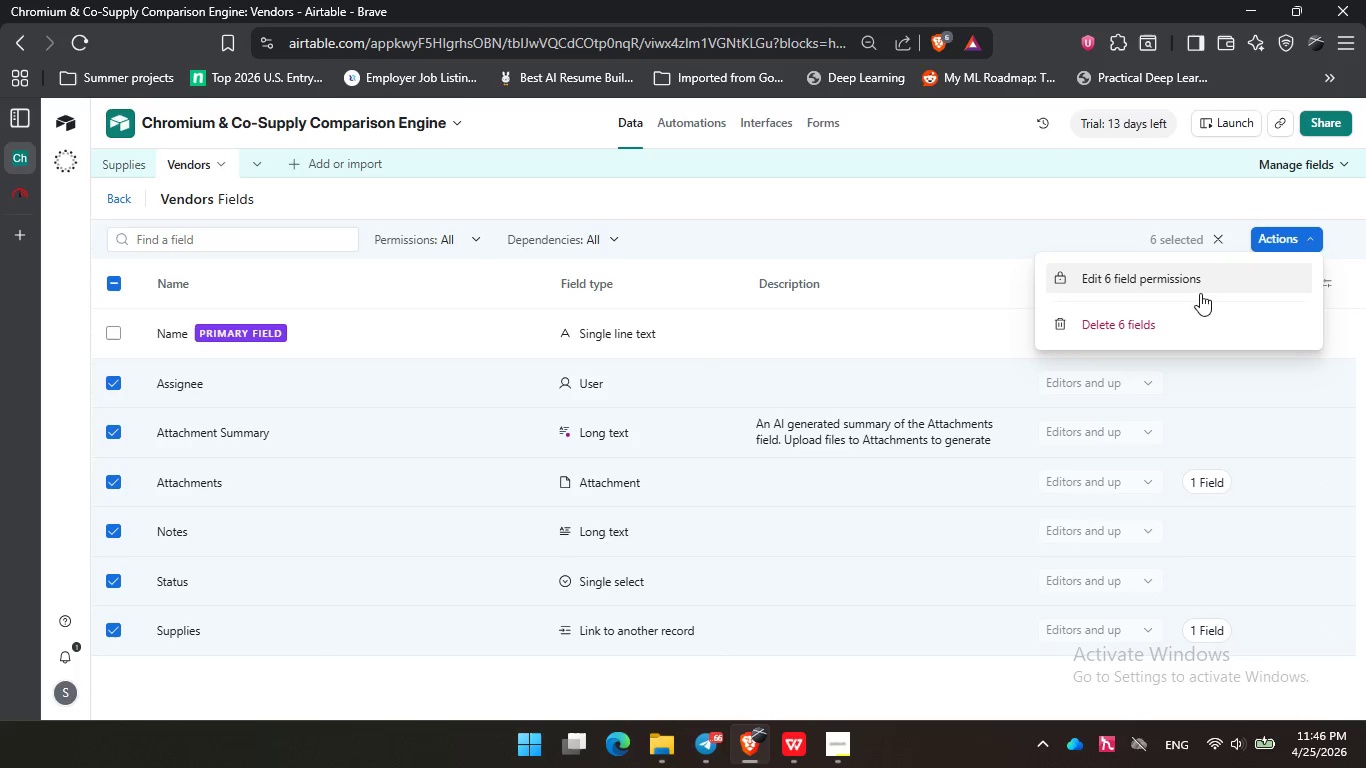 
left_click([1182, 313])
 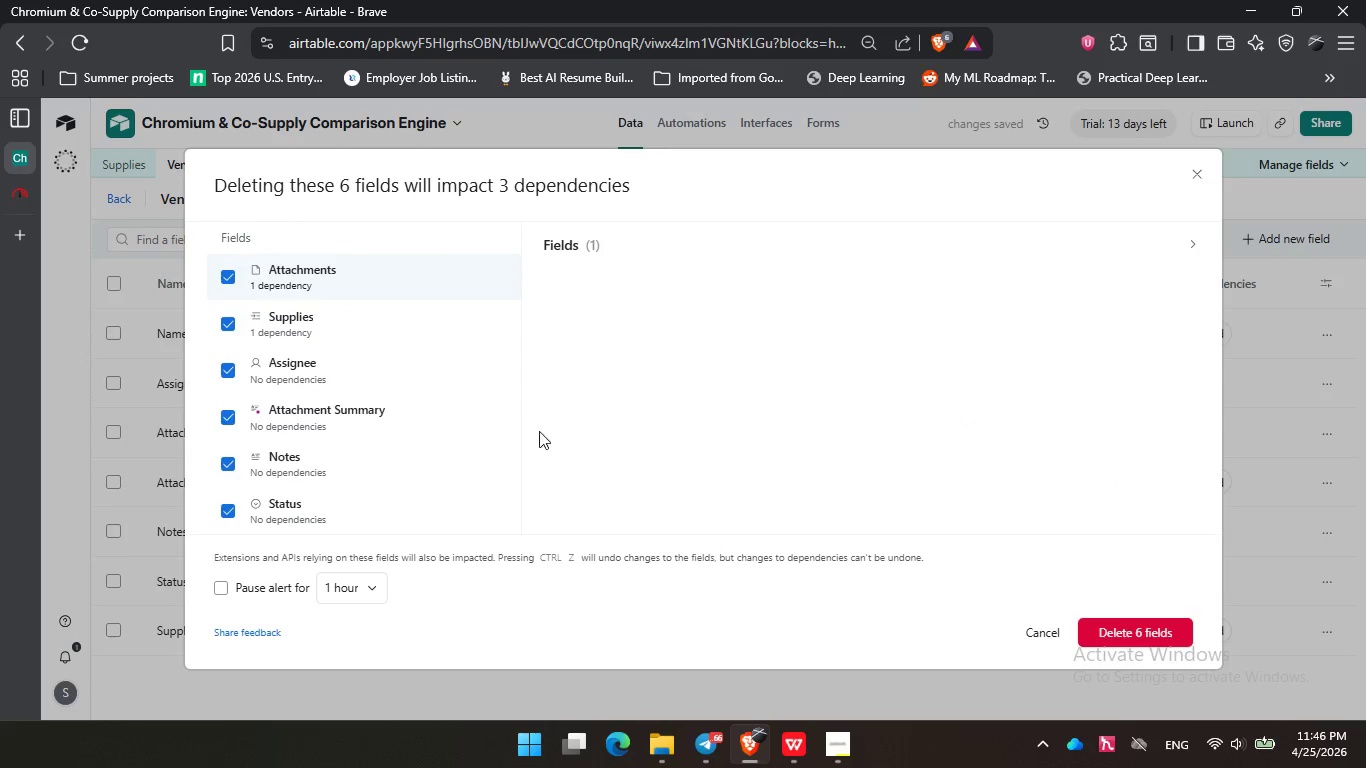 
left_click([1172, 637])
 